 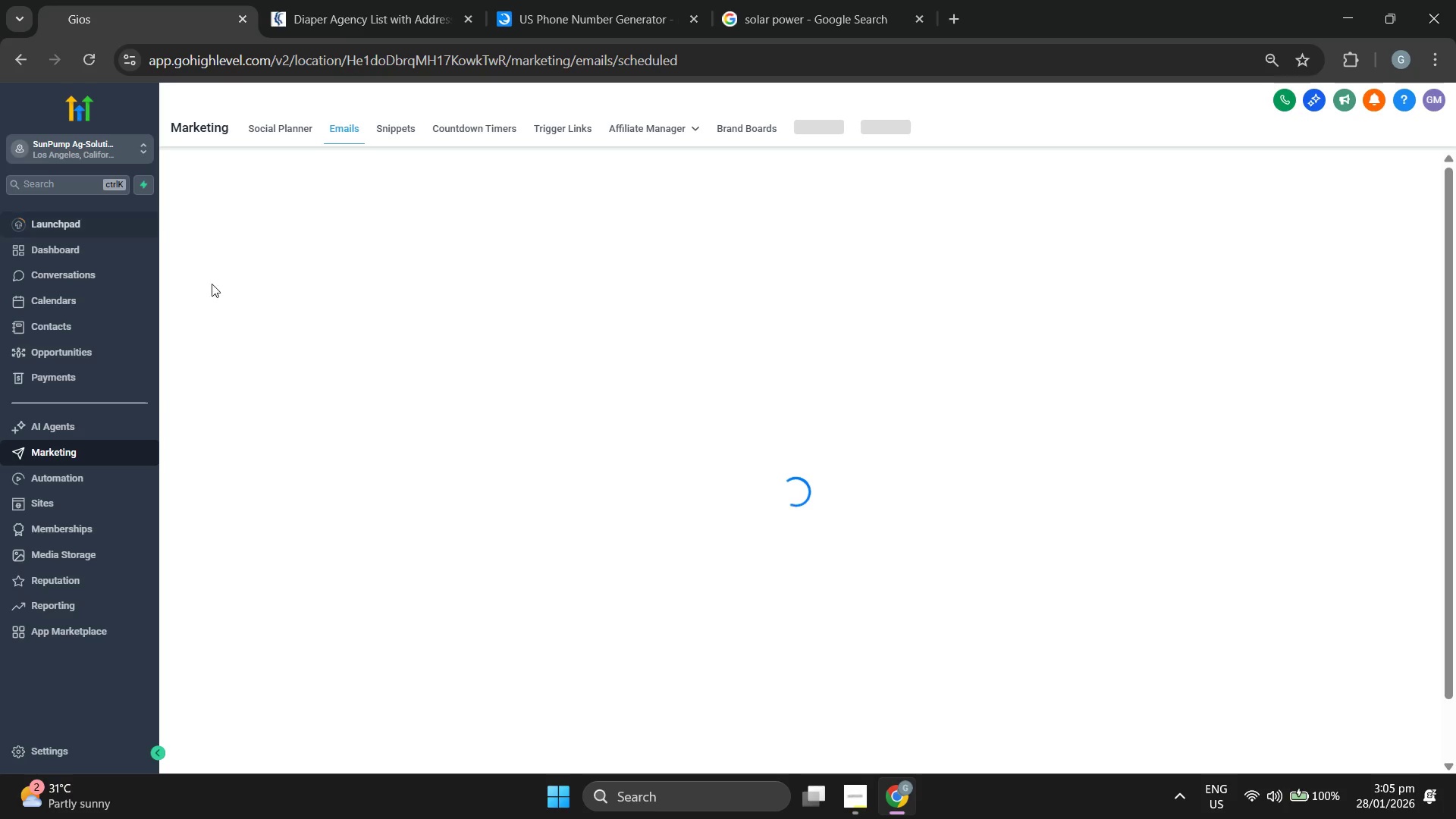 
left_click([83, 667])
 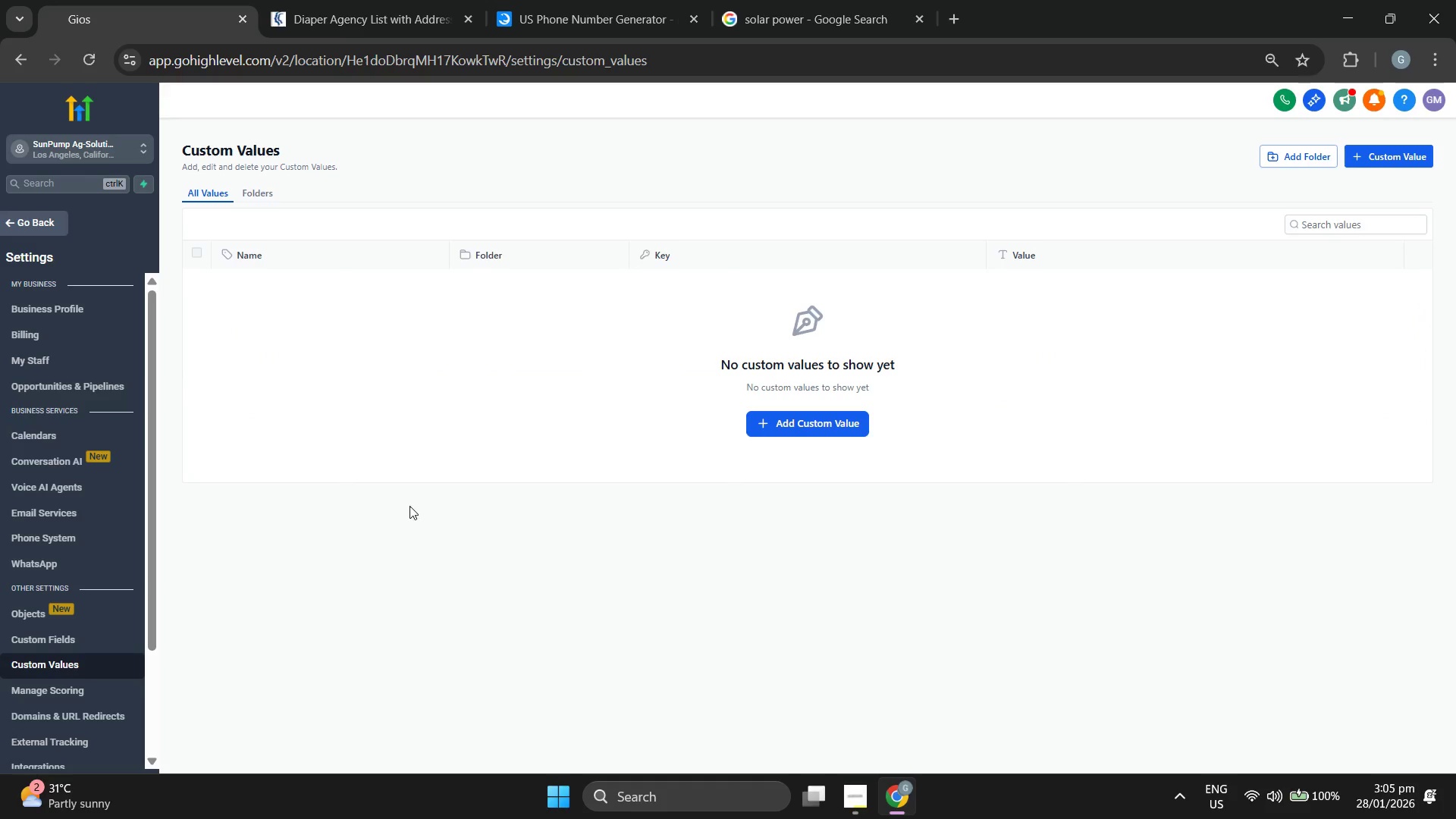 
left_click([808, 427])
 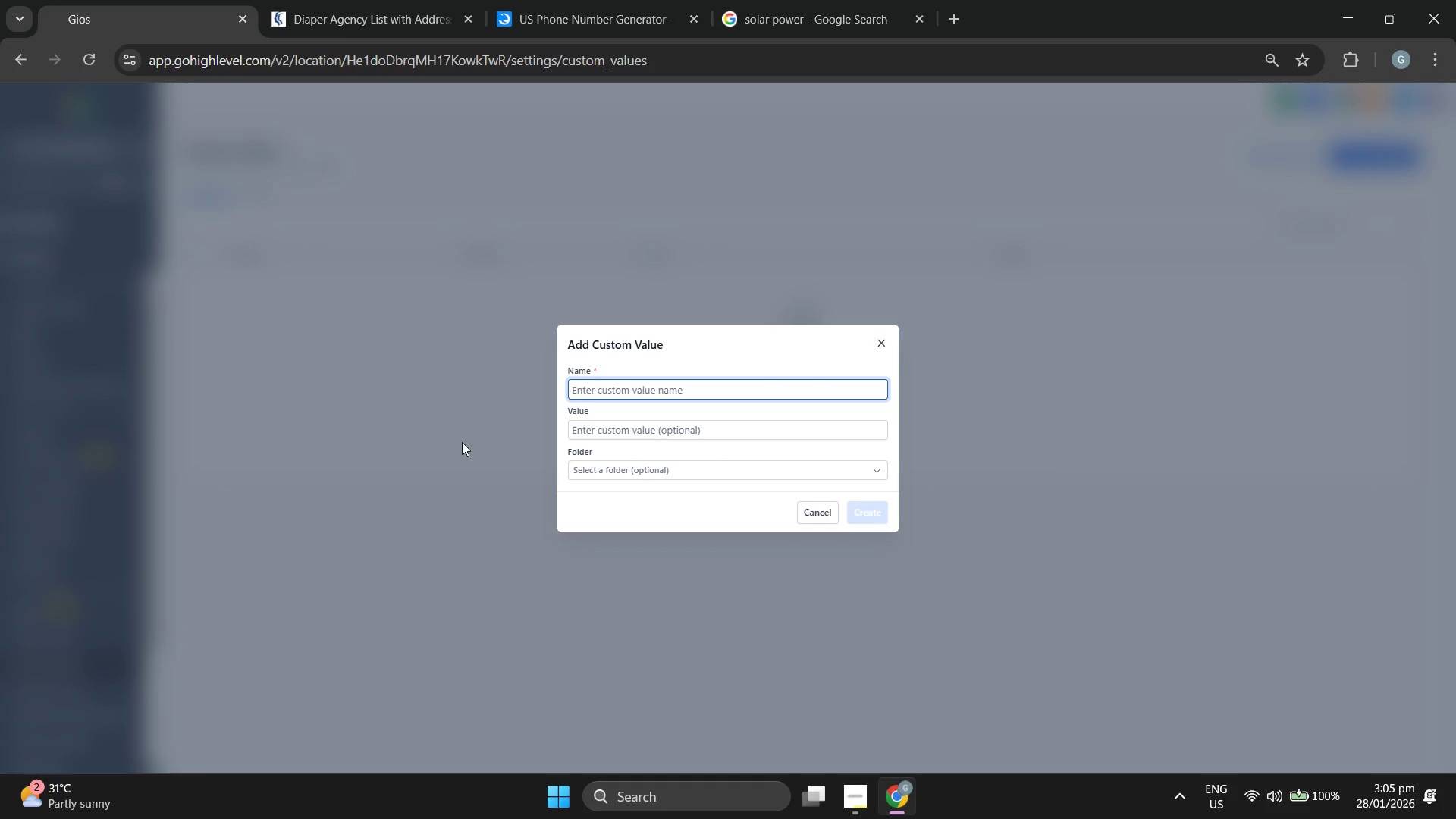 
left_click([606, 434])
 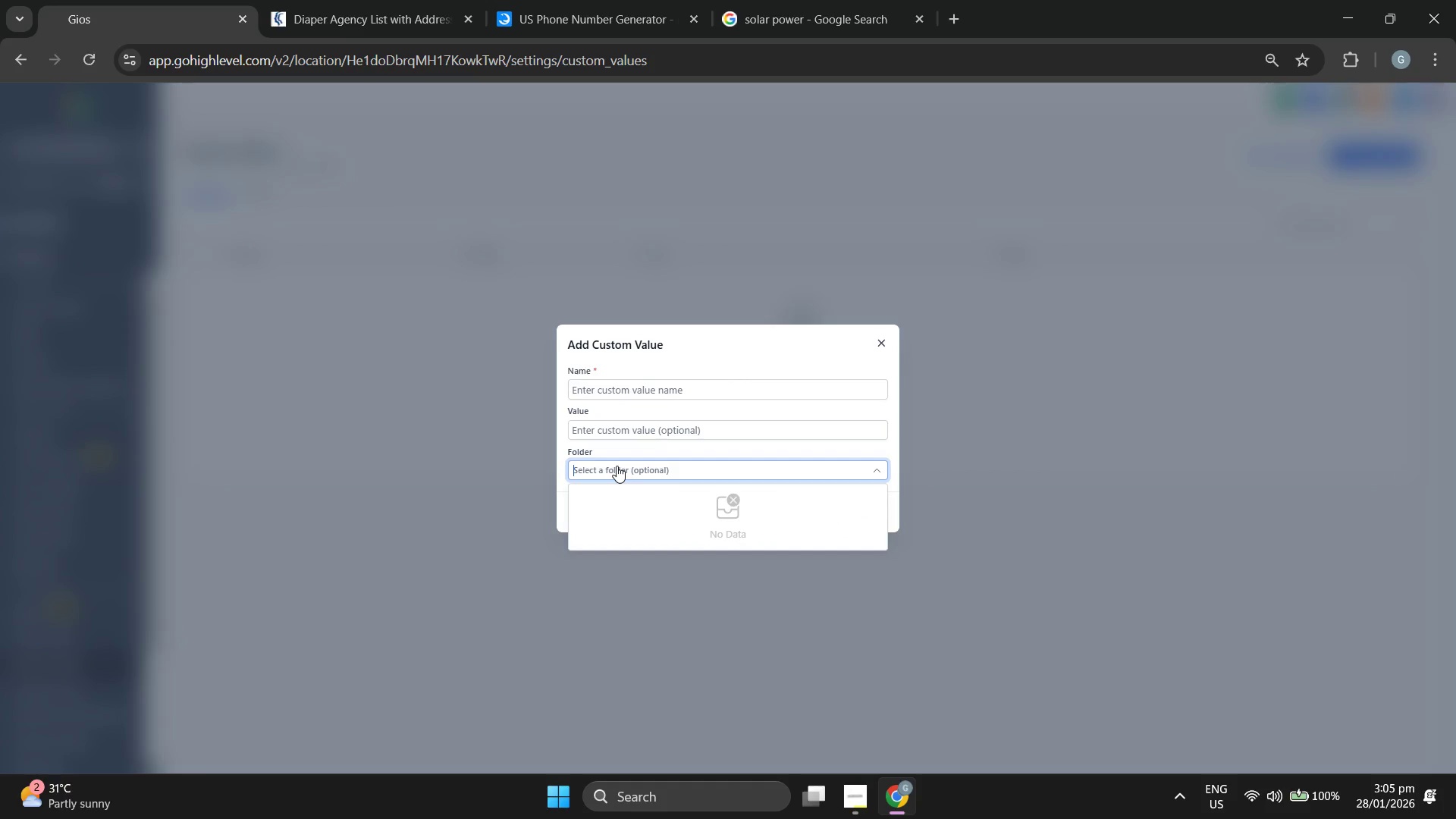 
left_click([496, 458])
 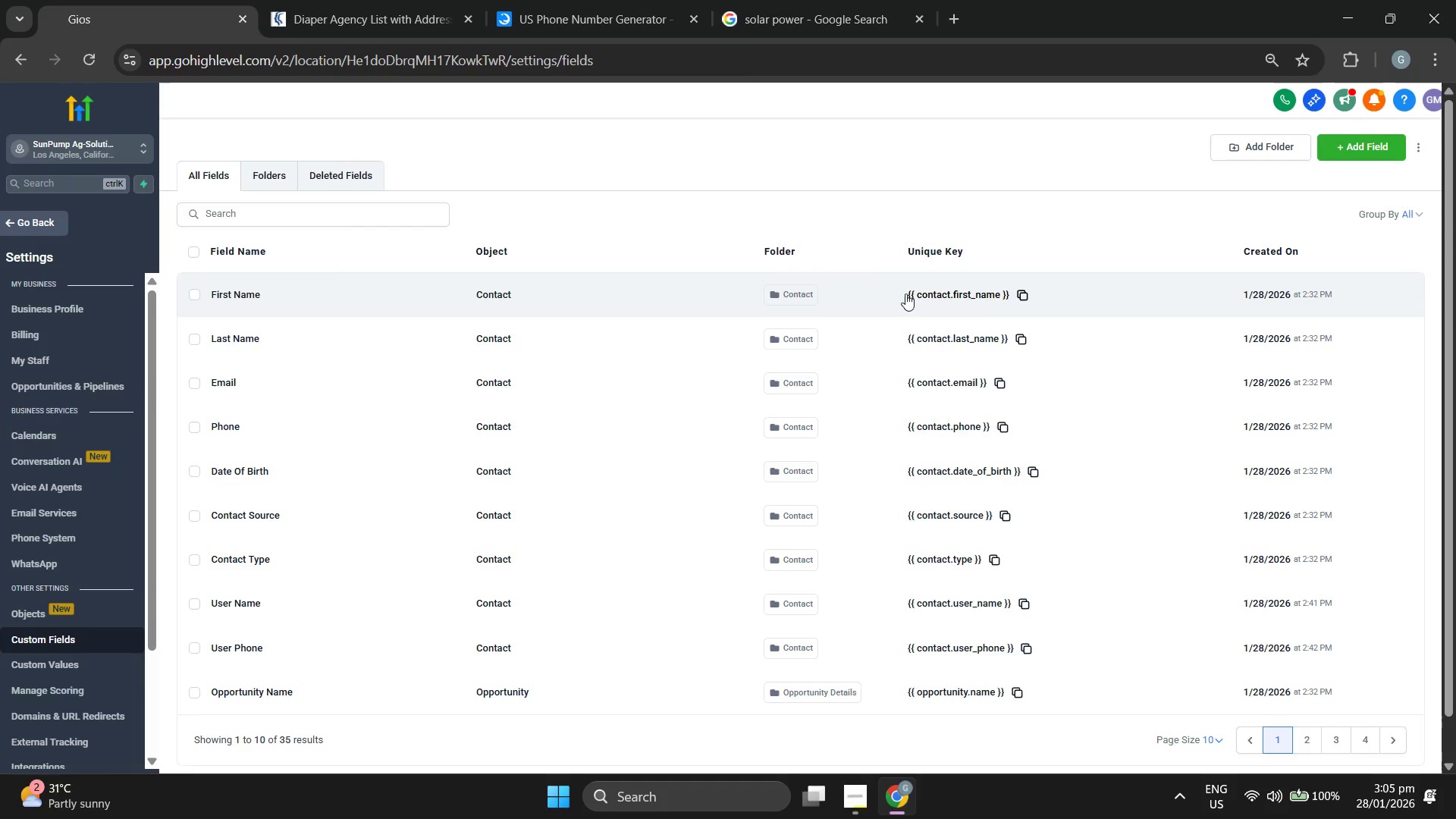 
wait(9.94)
 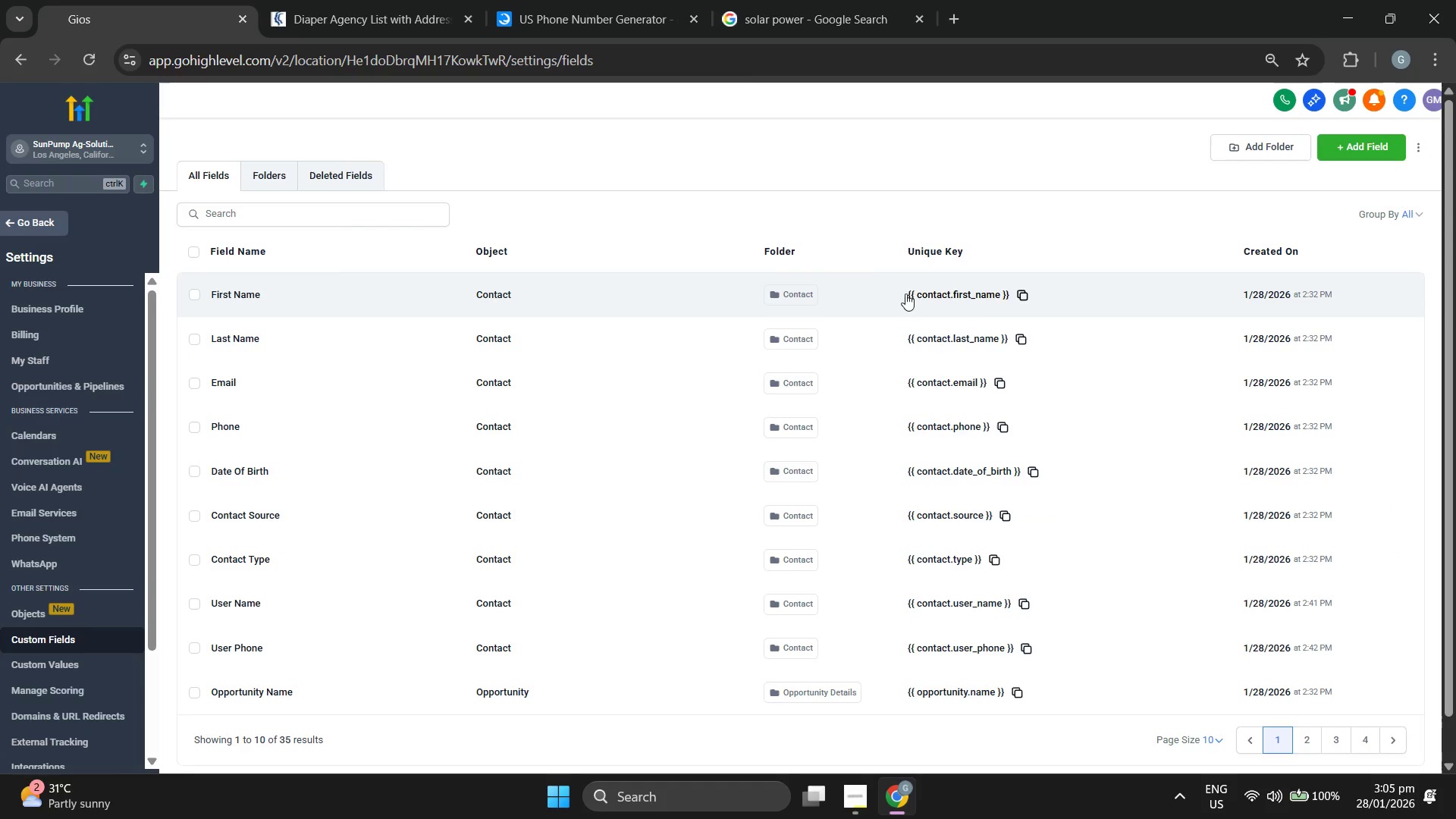 
left_click([325, 338])
 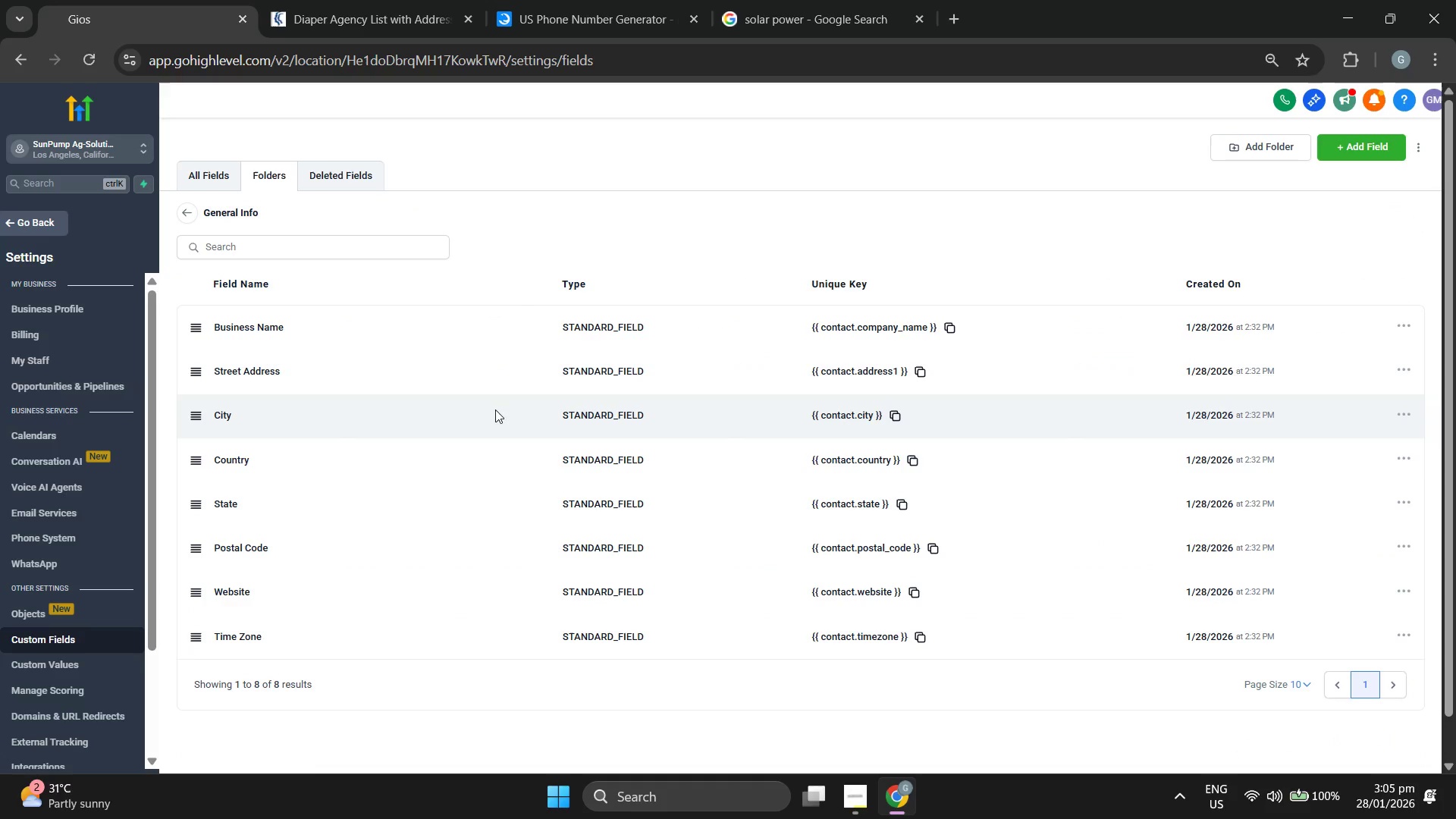 
scroll: coordinate [373, 276], scroll_direction: down, amount: 2.0
 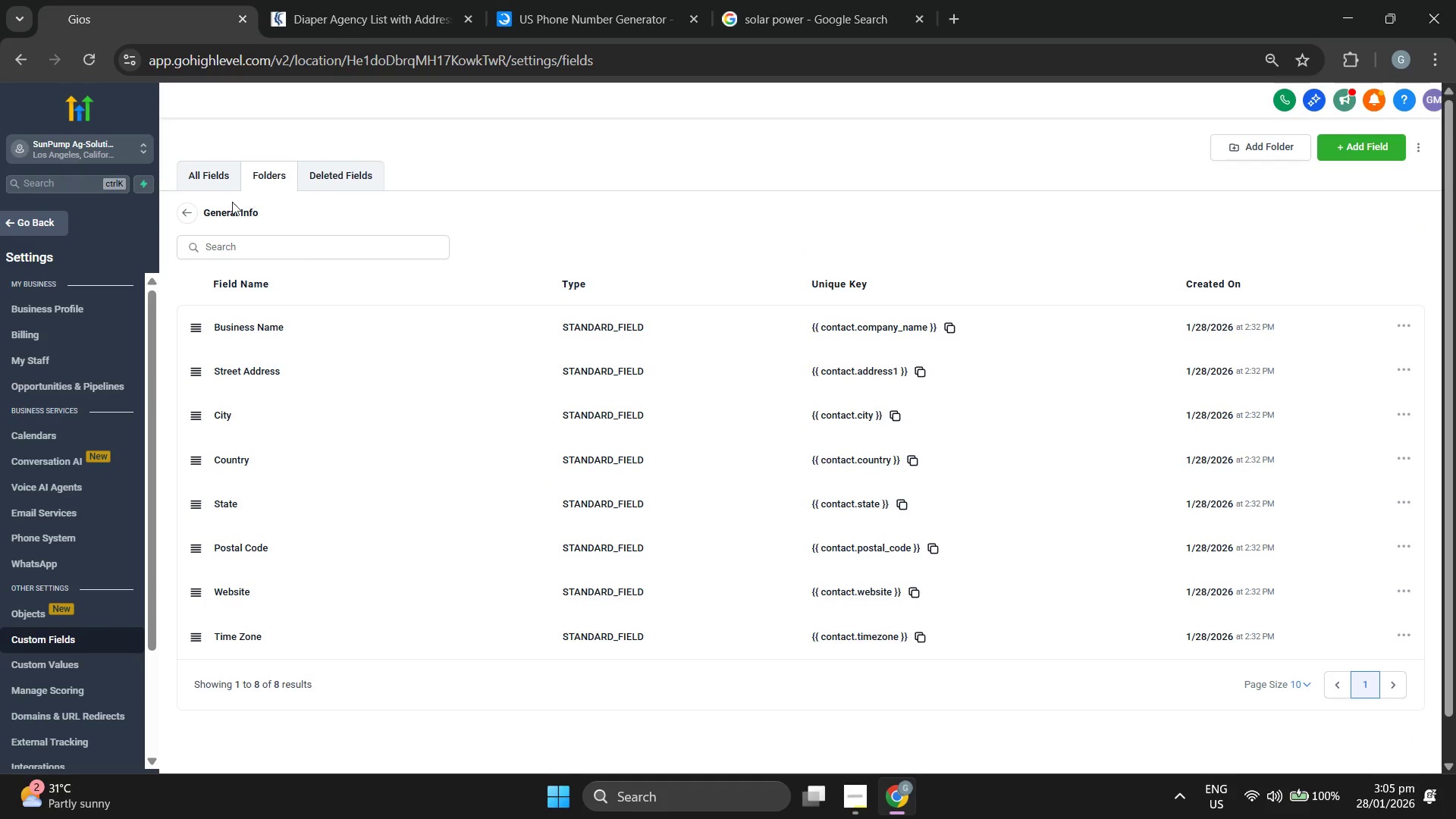 
left_click([196, 215])
 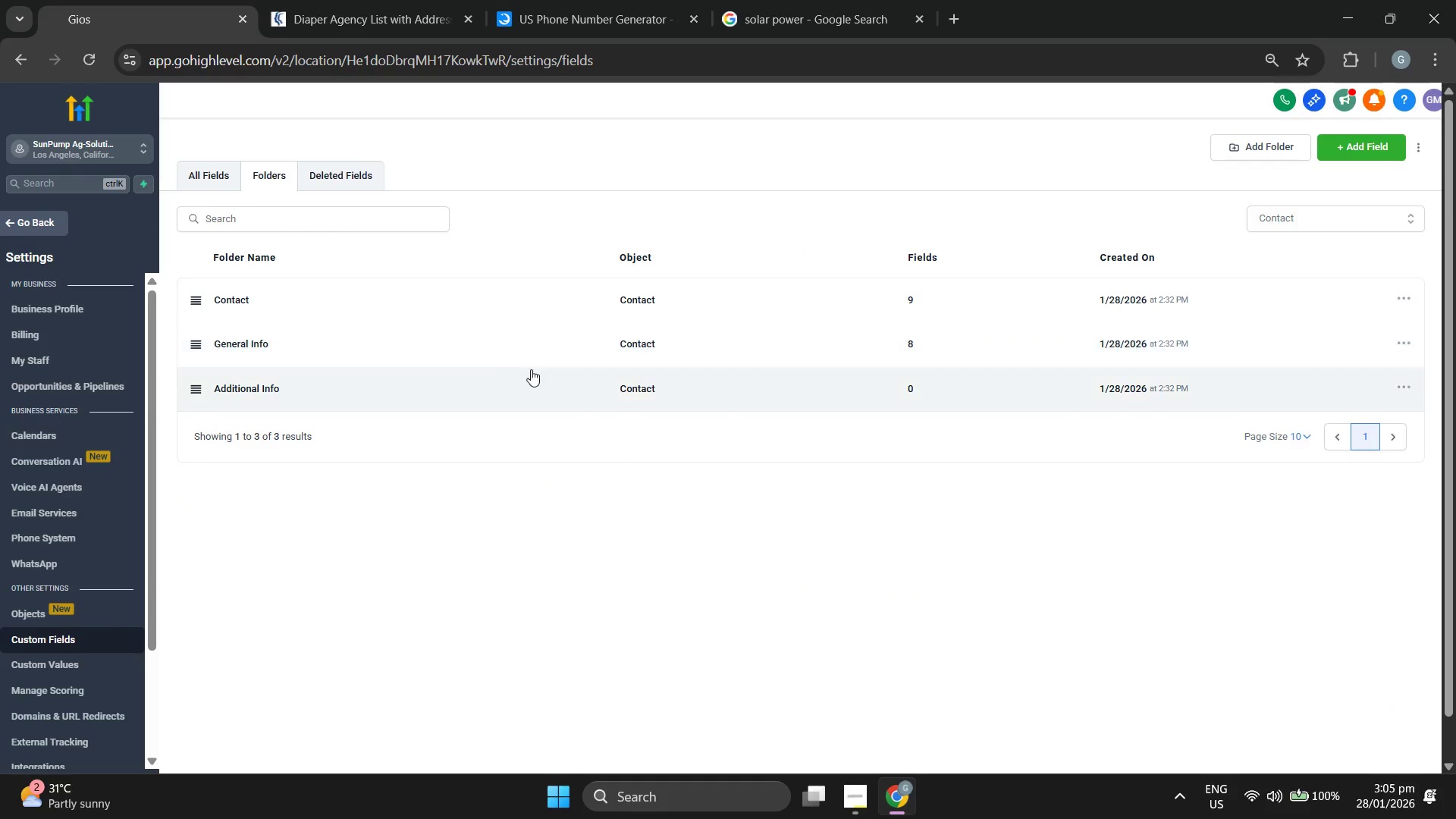 
left_click([499, 378])
 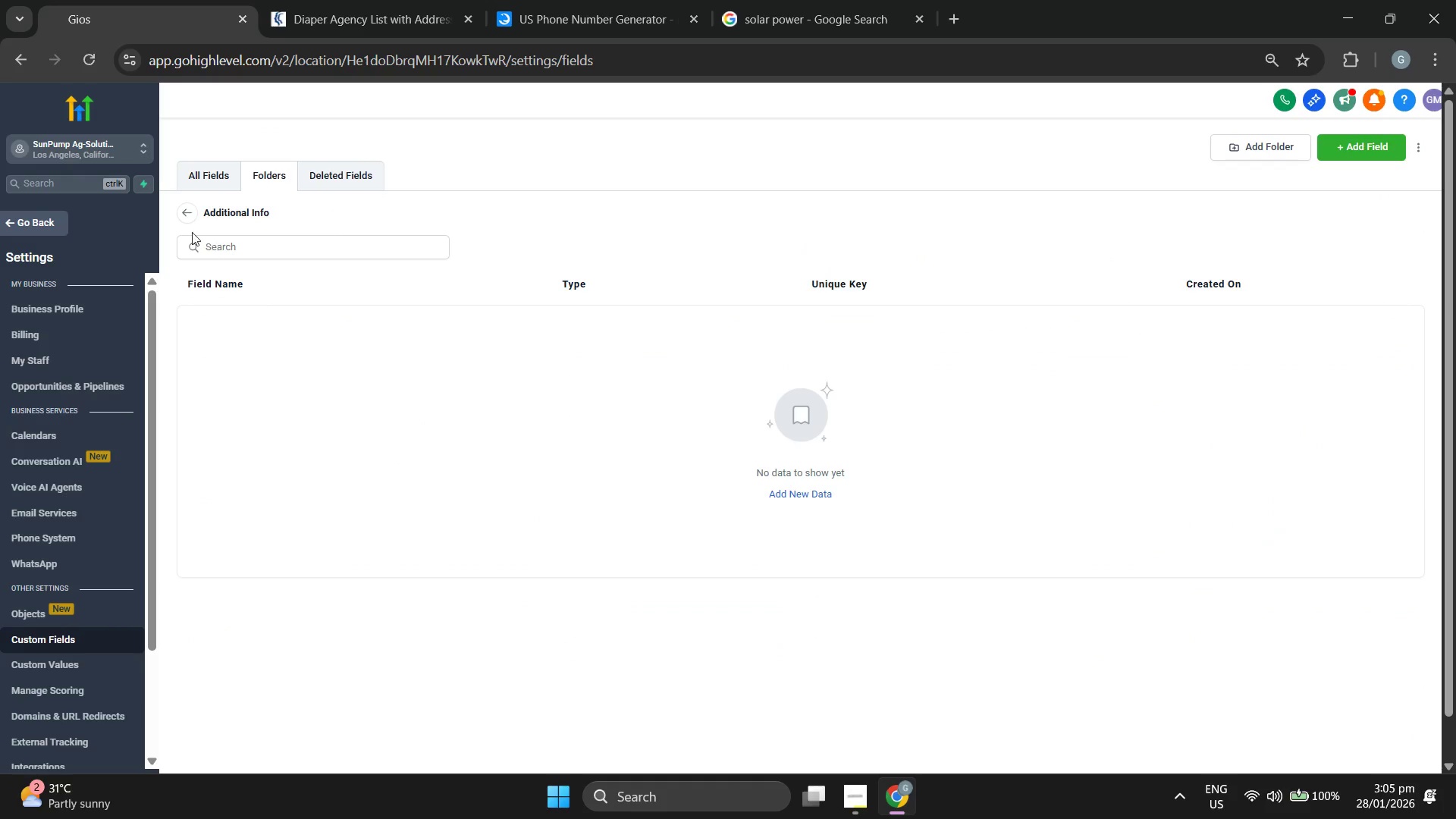 
left_click([182, 213])
 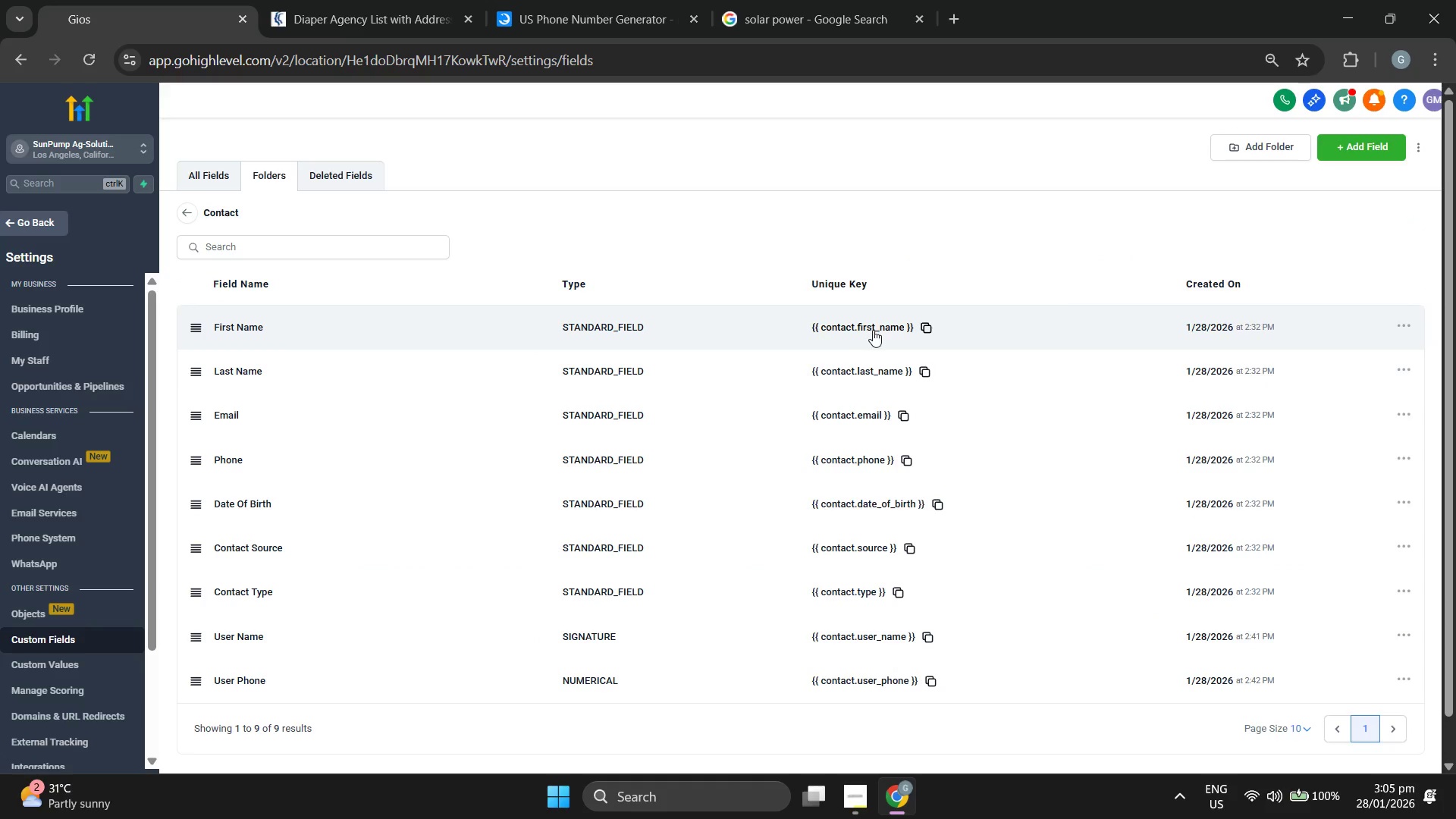 
wait(7.12)
 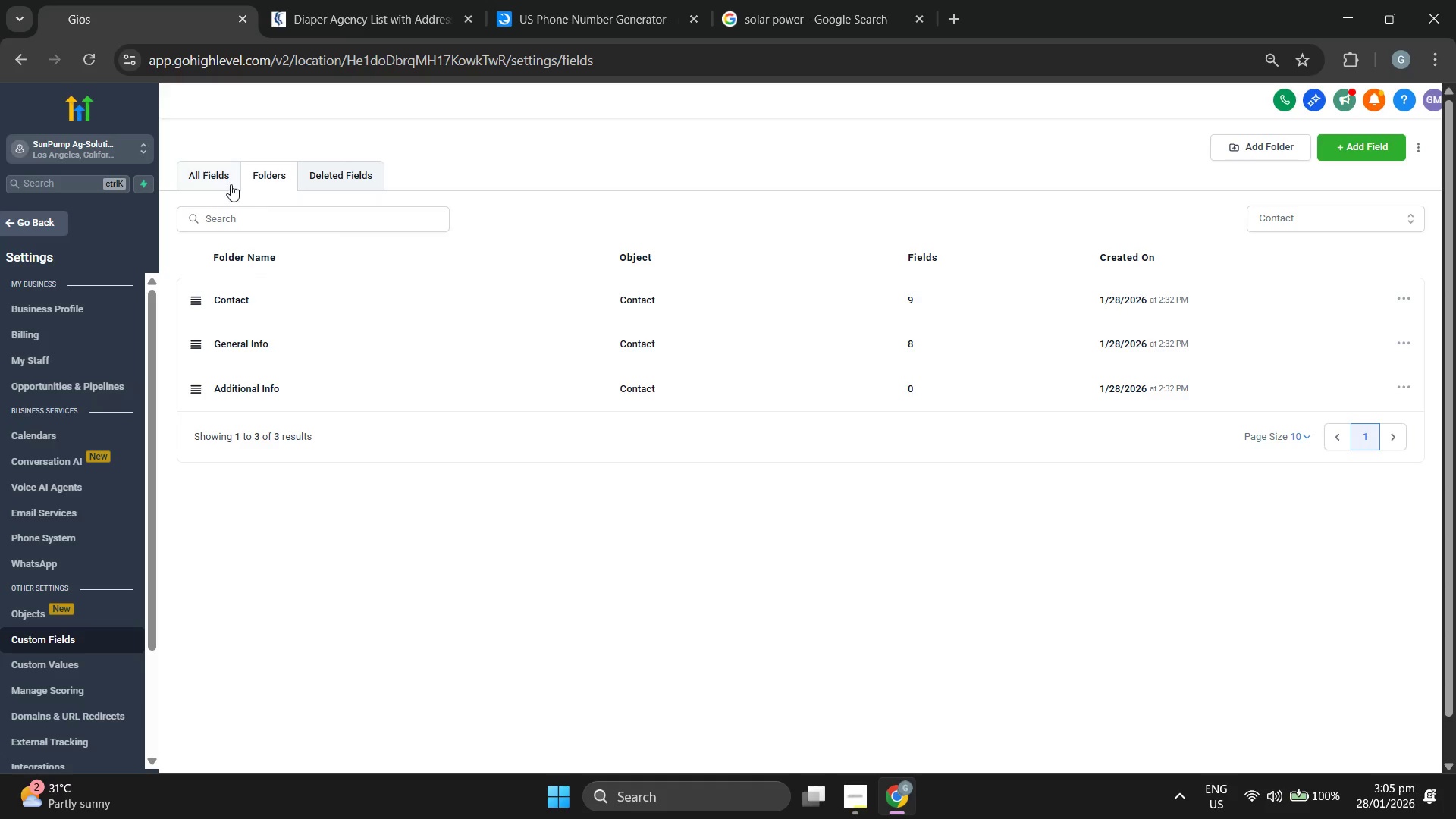 
scroll: coordinate [896, 434], scroll_direction: down, amount: 1.0
 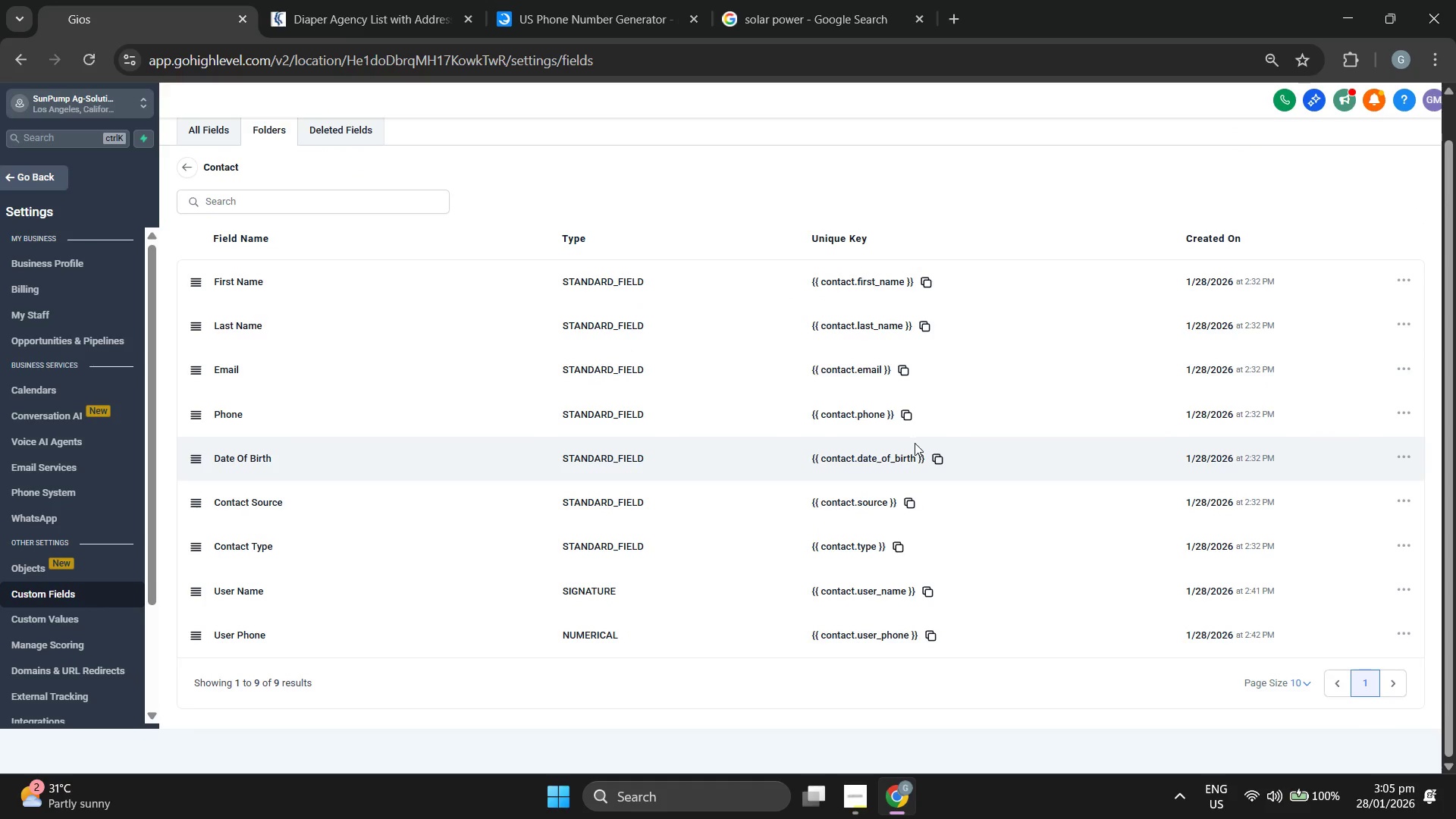 
scroll: coordinate [915, 443], scroll_direction: up, amount: 2.0
 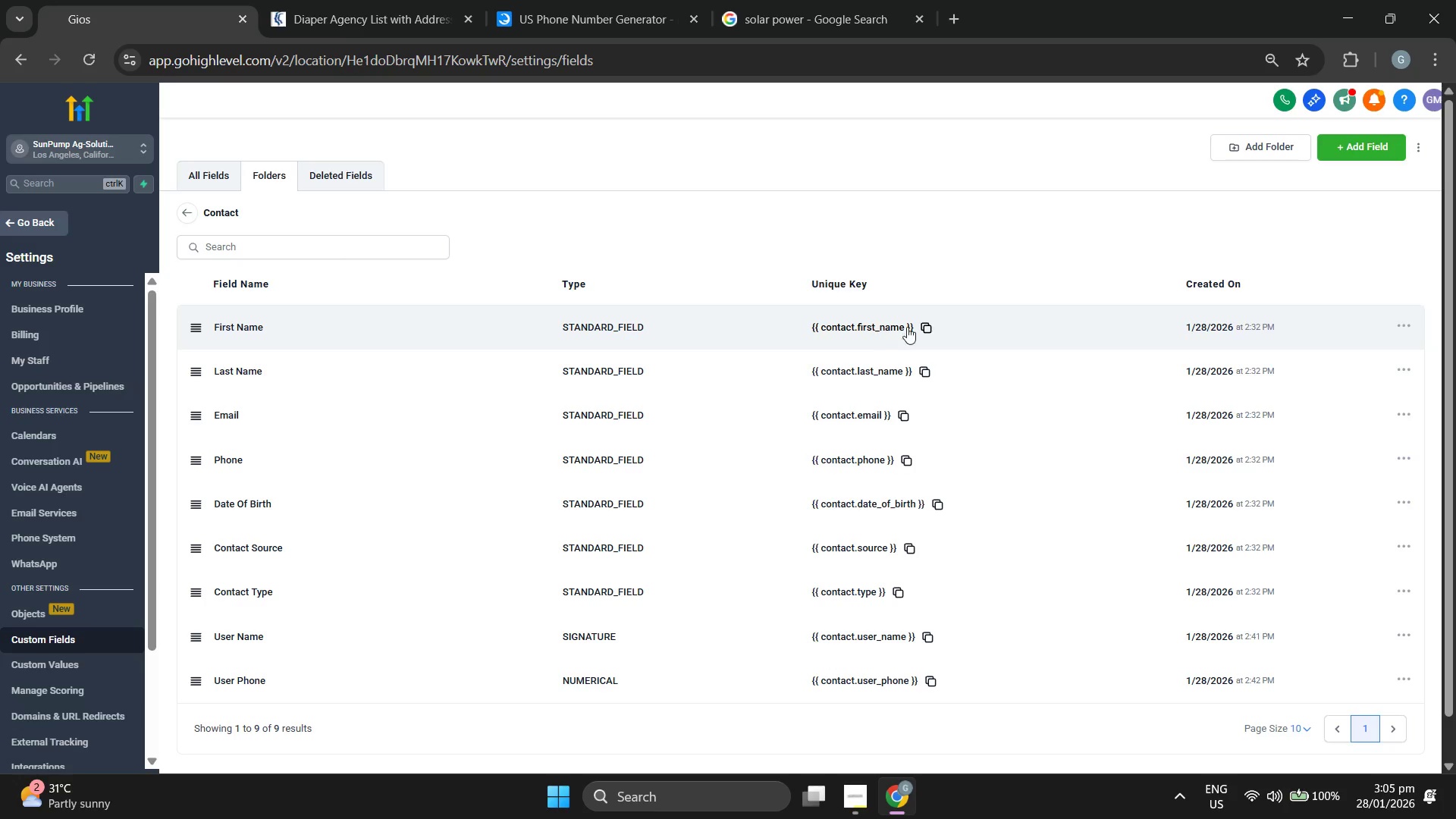 
wait(5.09)
 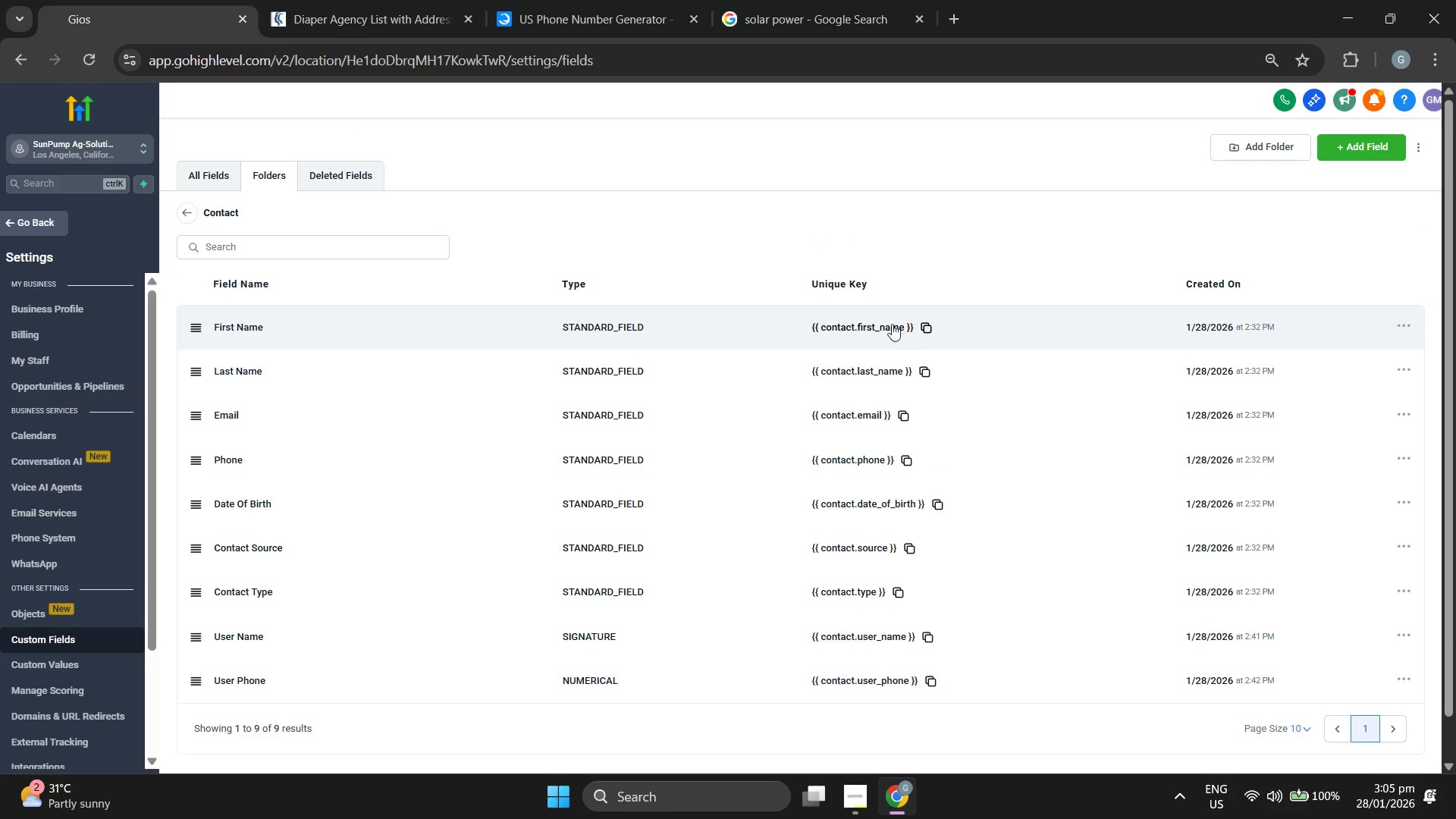 
left_click([928, 327])
 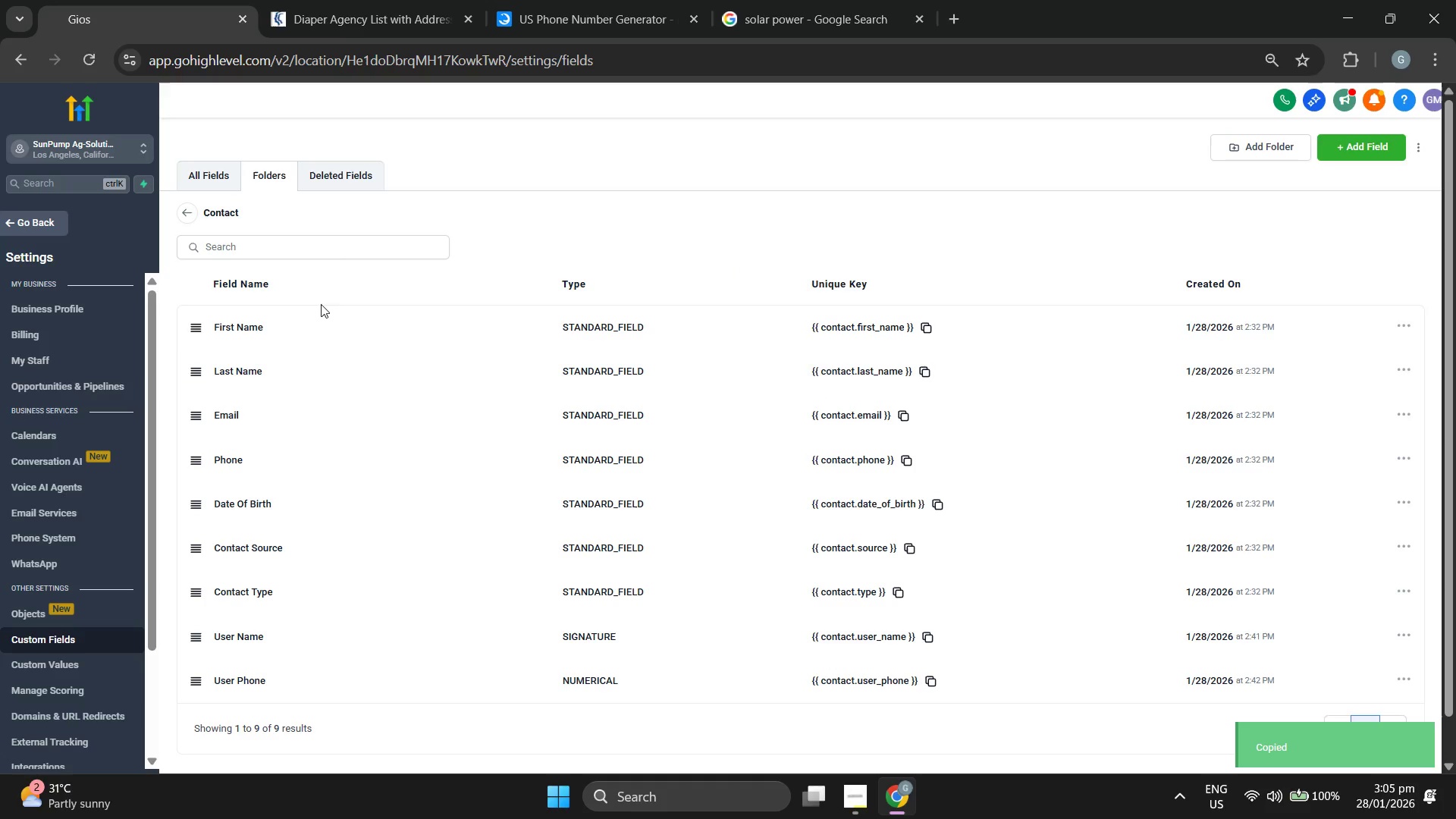 
left_click([47, 223])
 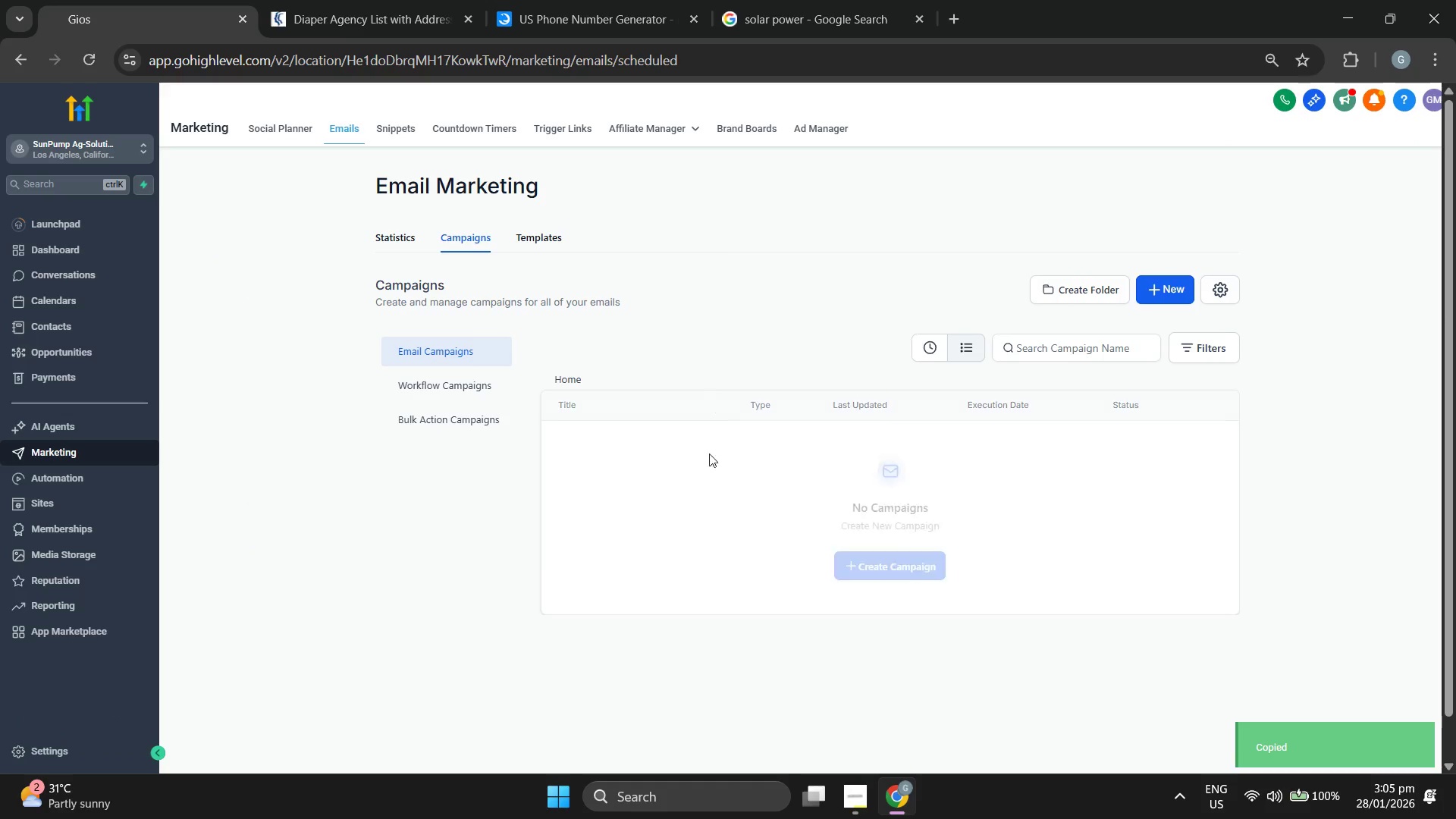 
double_click([641, 447])
 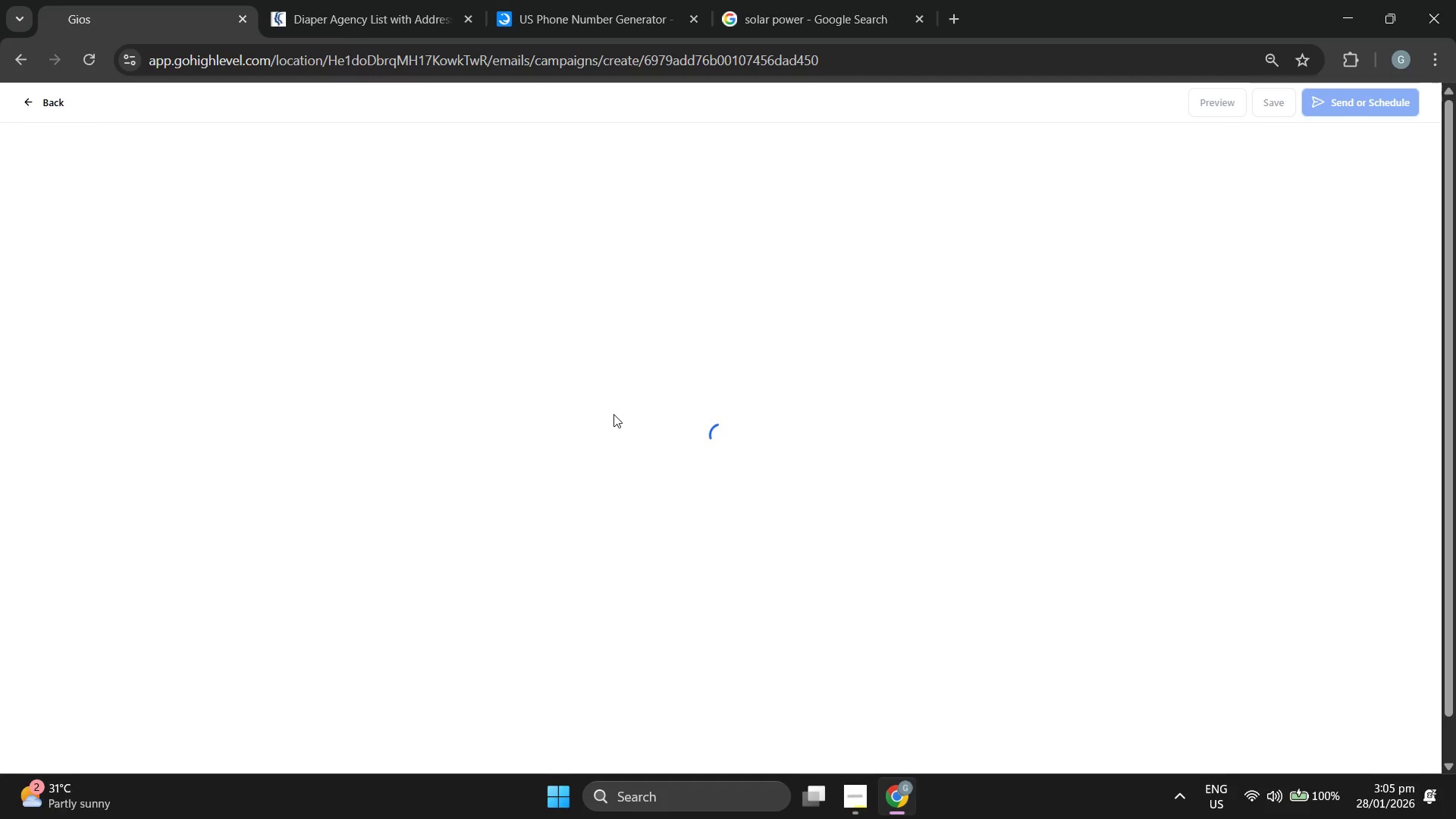 
wait(6.41)
 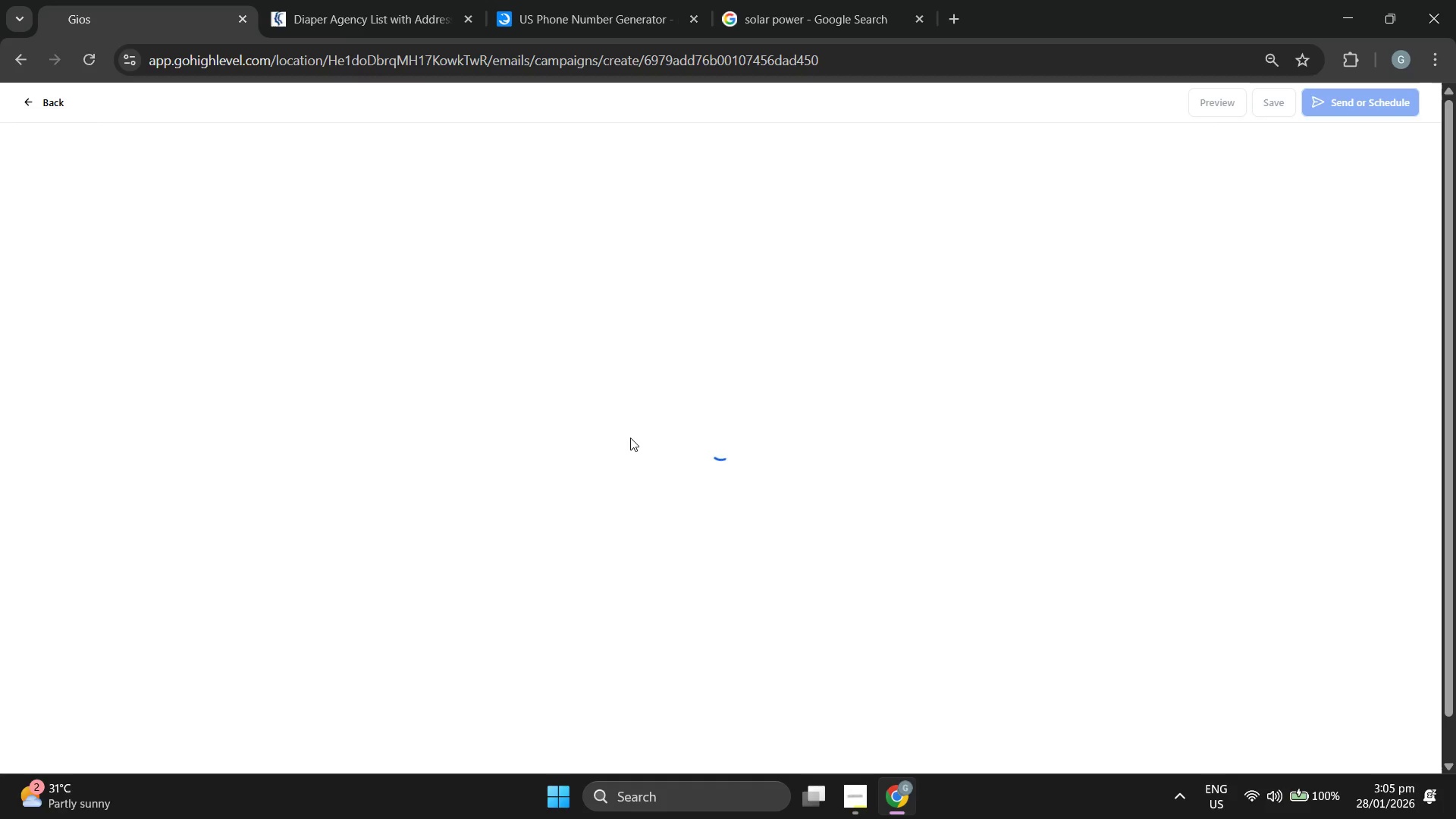 
scroll: coordinate [806, 485], scroll_direction: down, amount: 3.0
 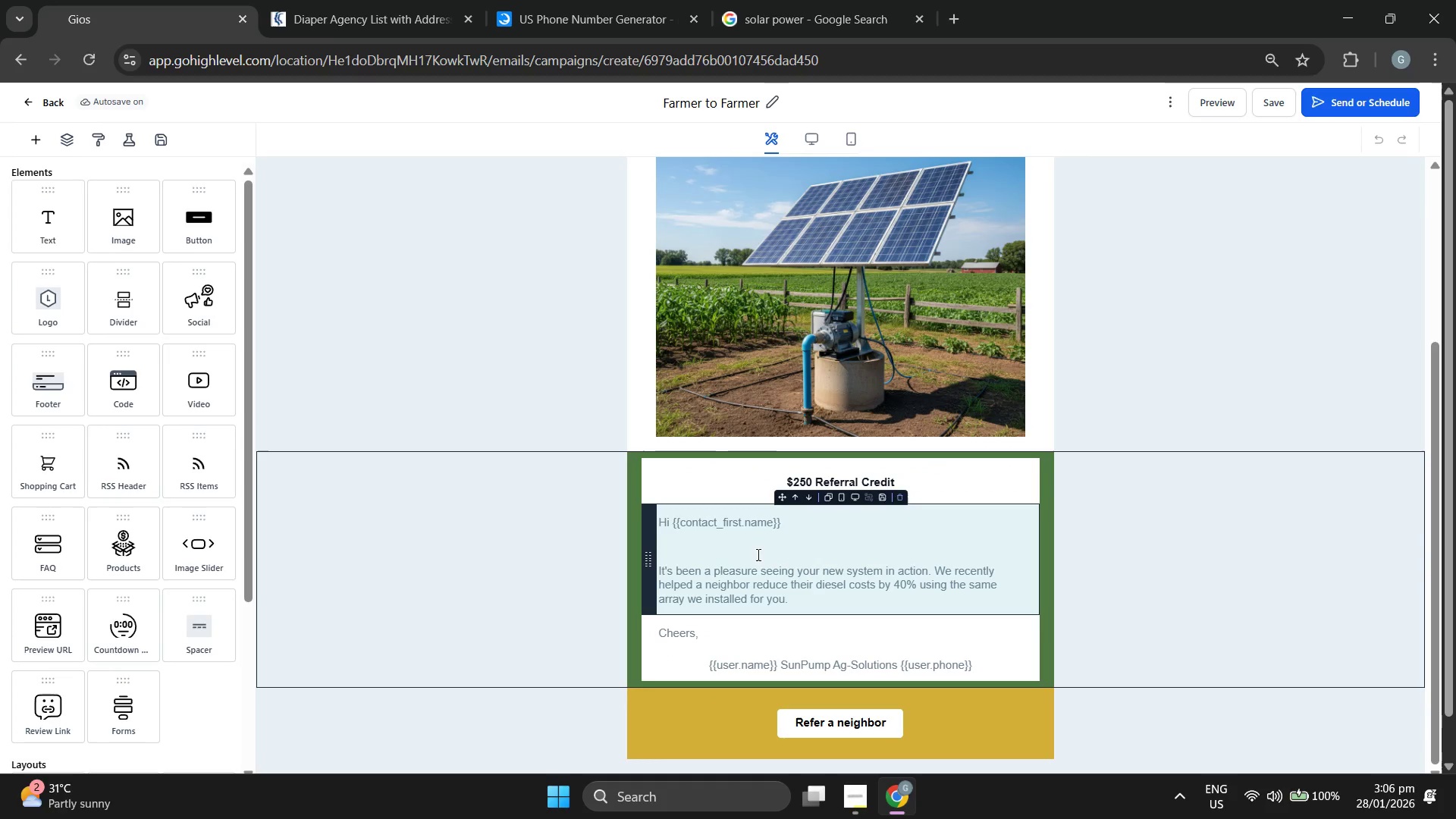 
left_click([756, 548])
 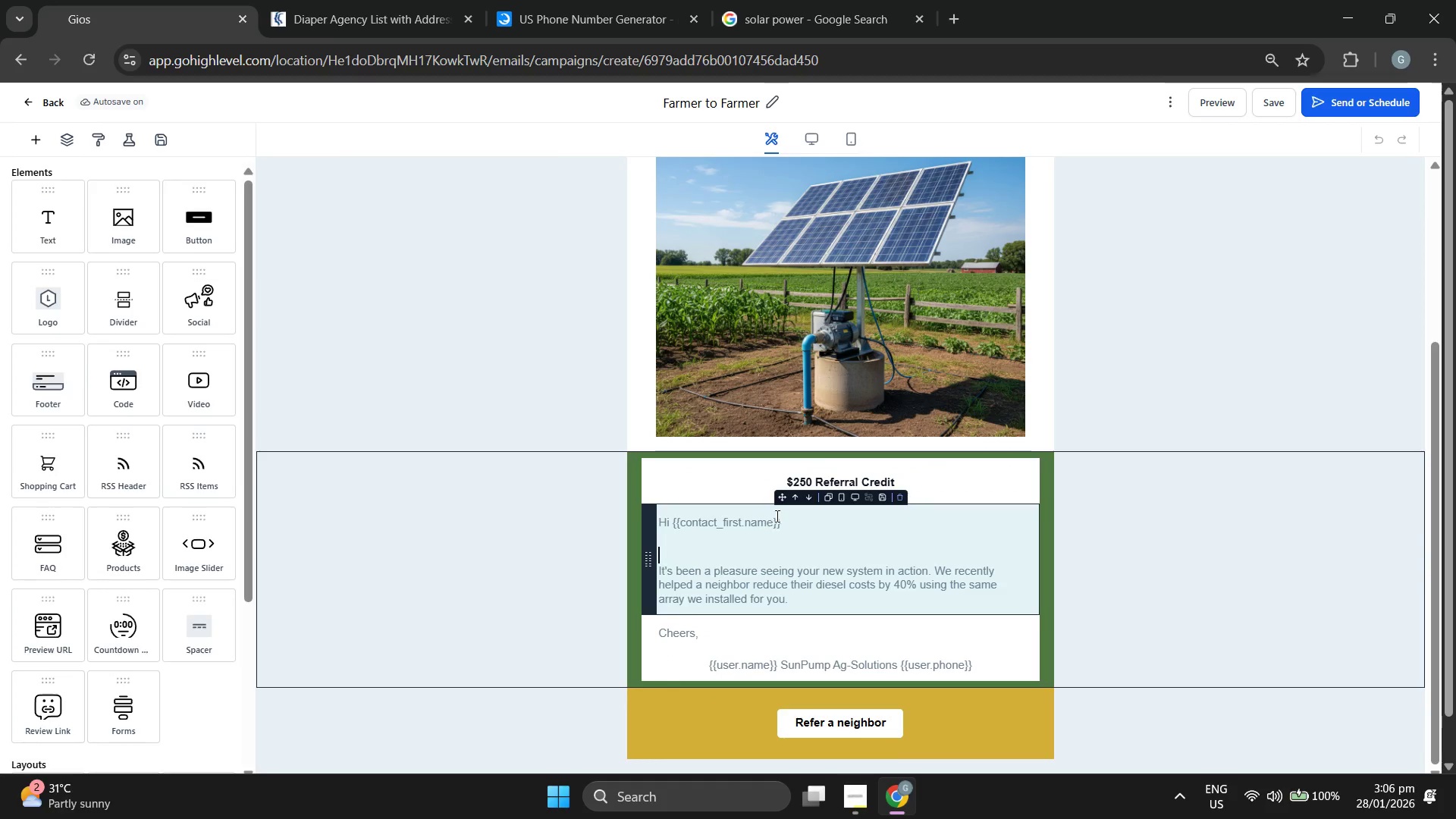 
left_click([776, 514])
 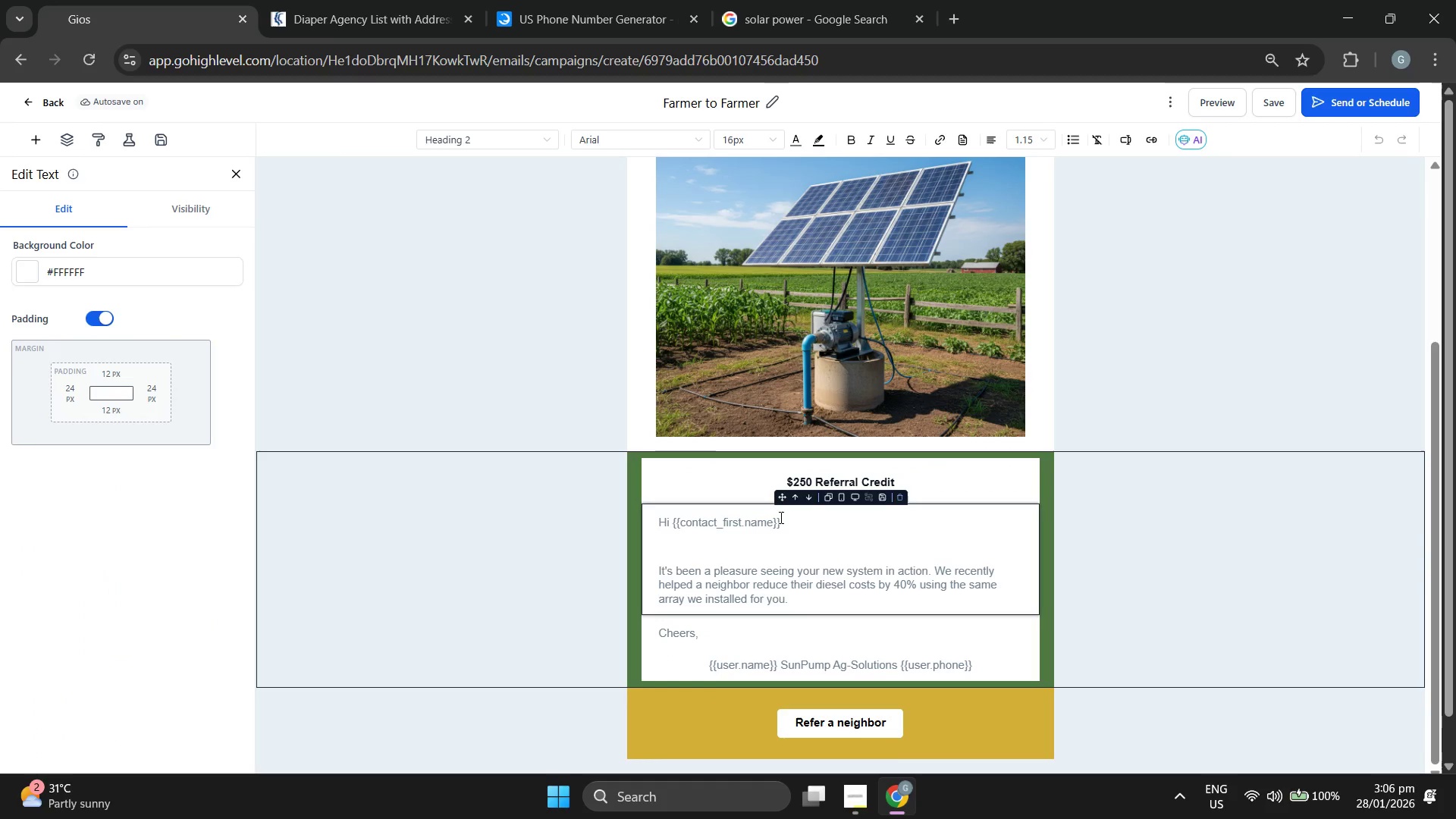 
left_click([781, 519])
 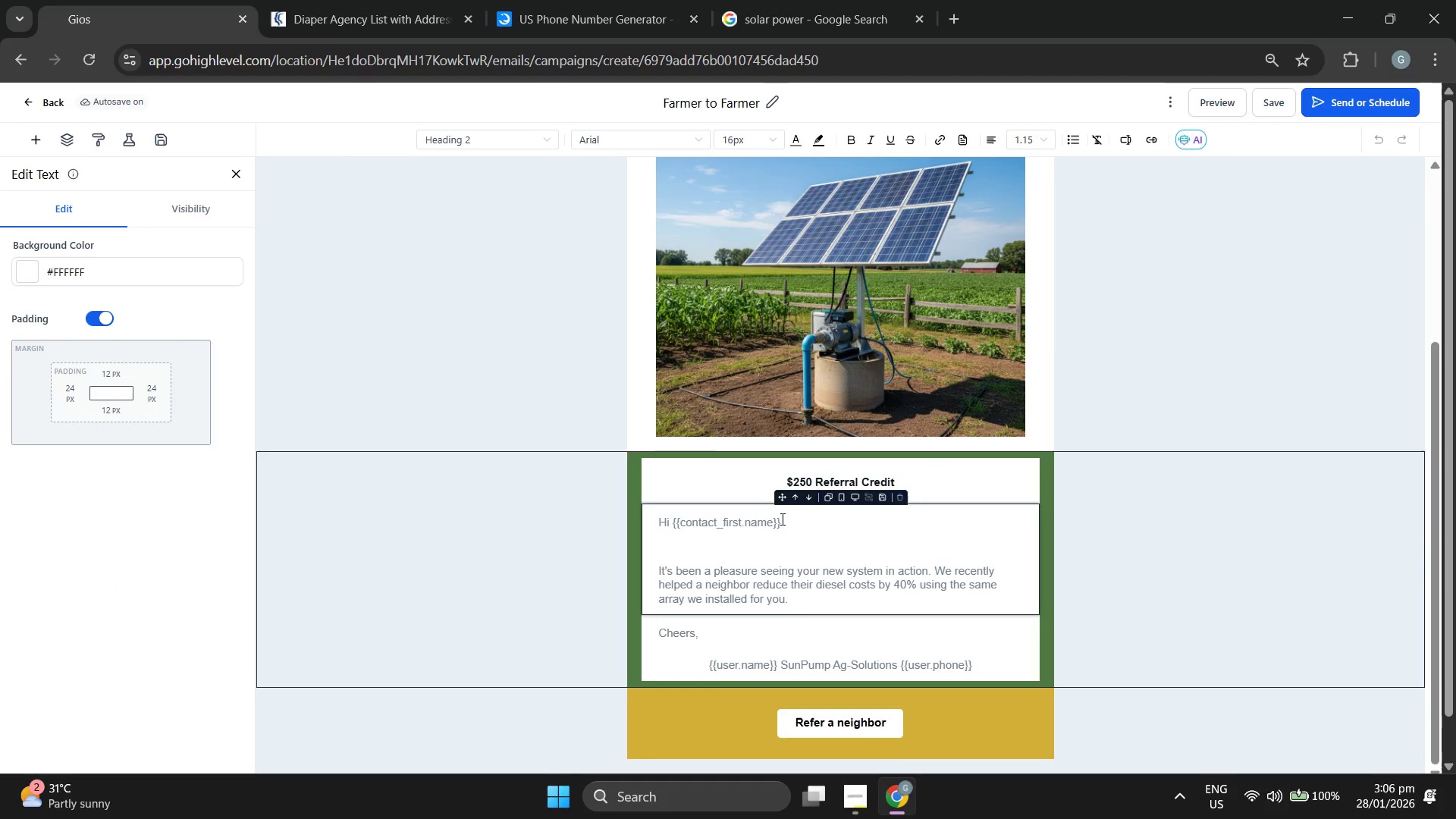 
left_click_drag(start_coordinate=[781, 519], to_coordinate=[670, 520])
 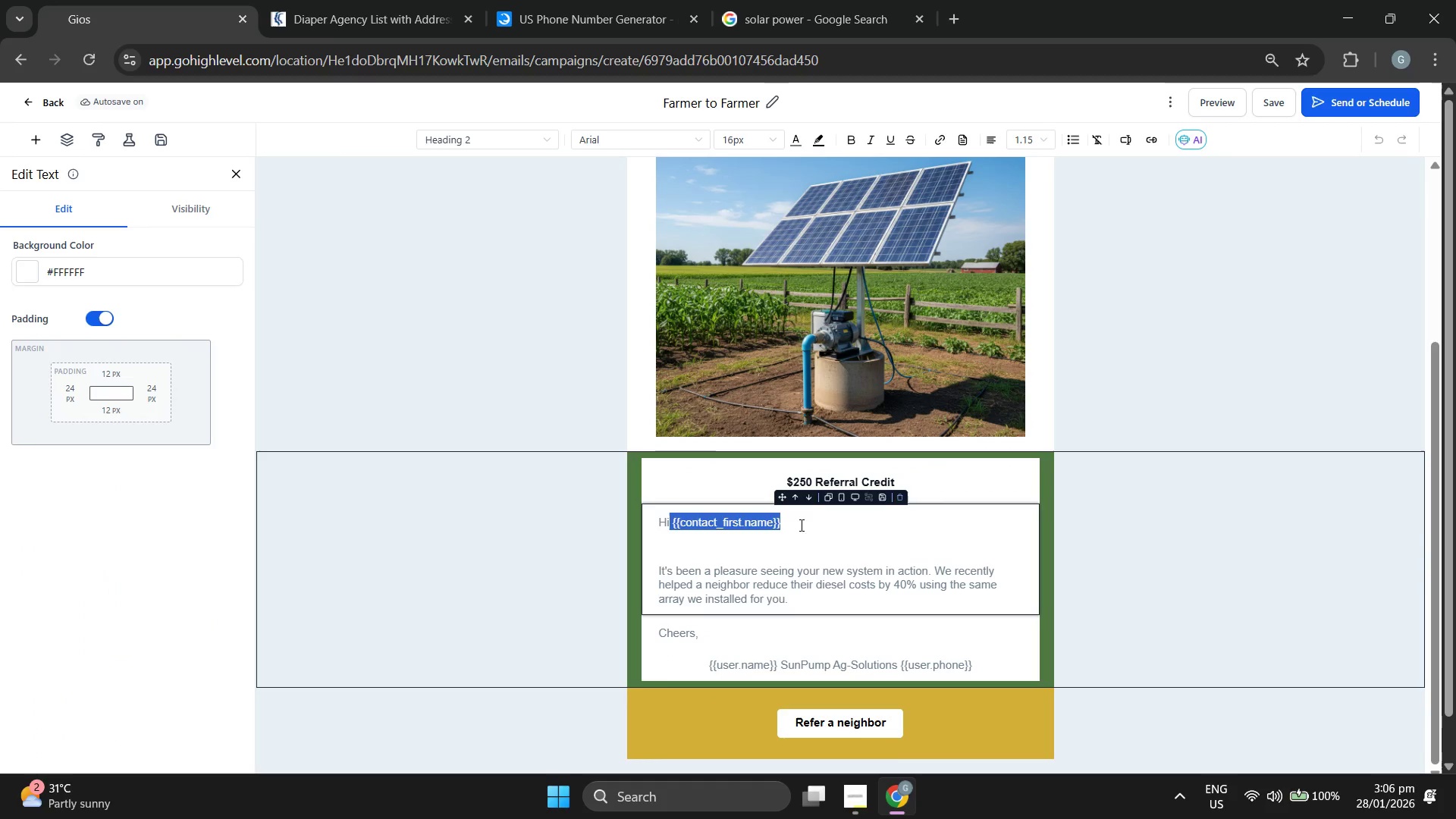 
key(Control+ControlLeft)
 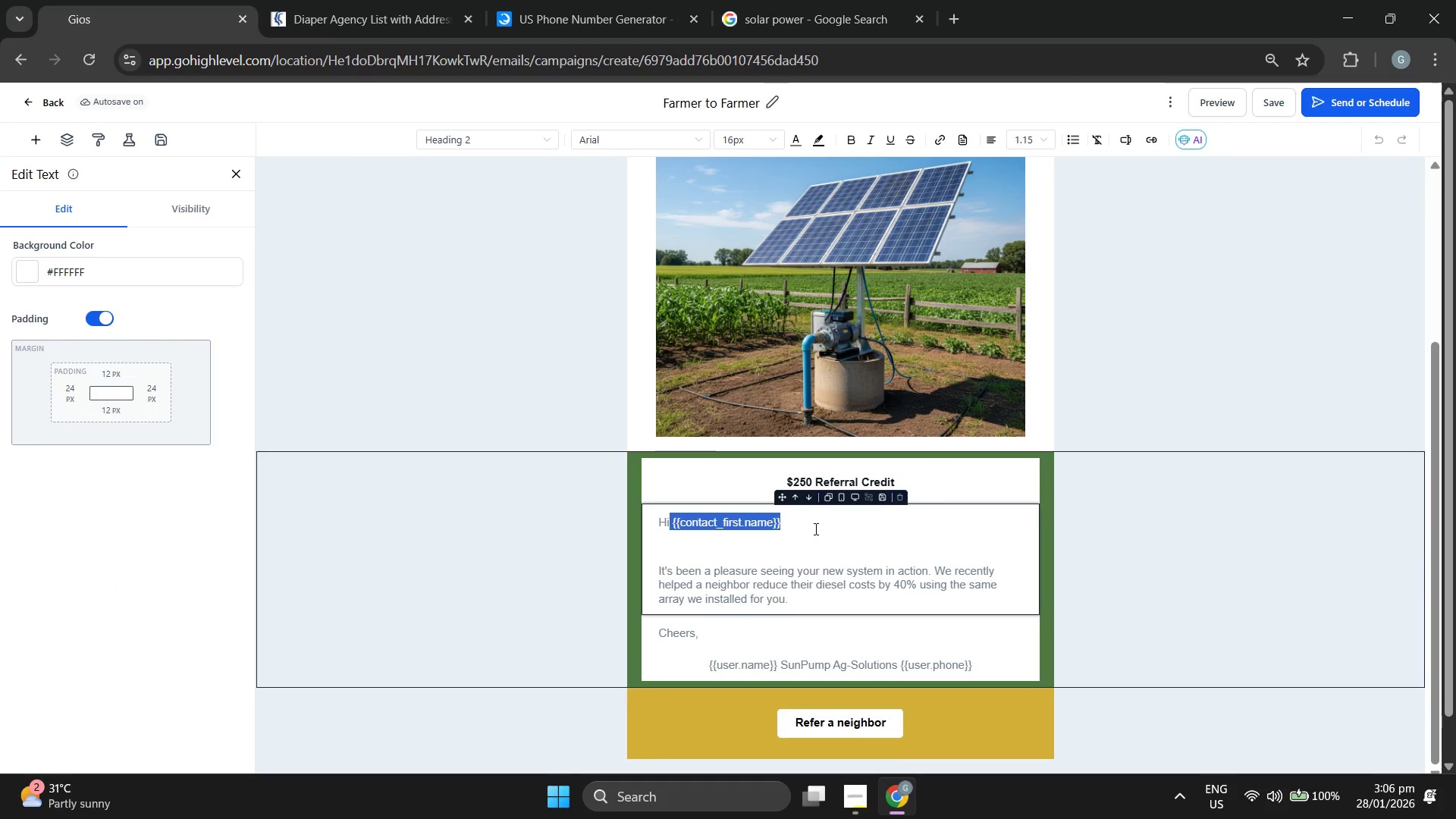 
key(Control+V)
 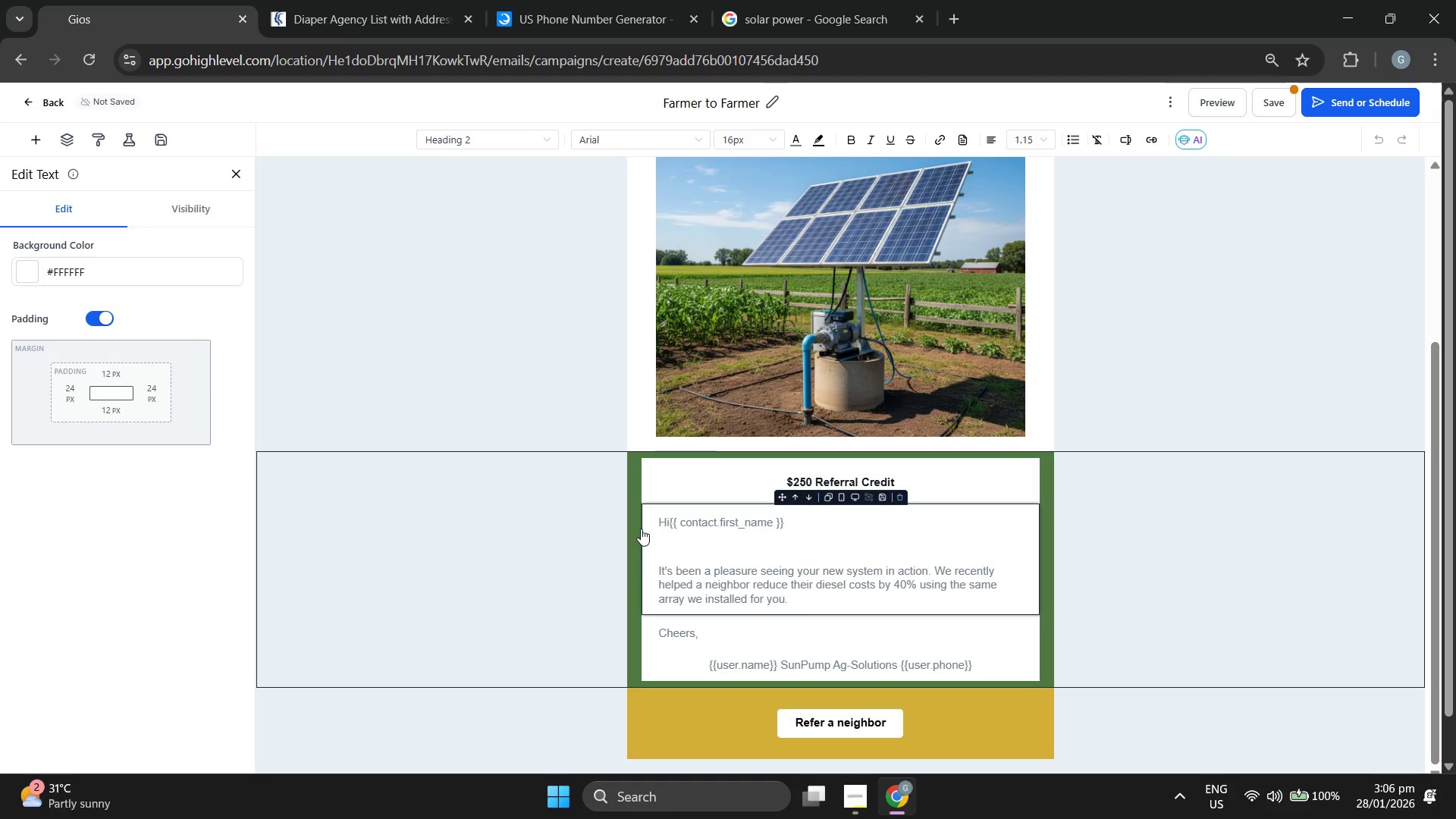 
left_click([670, 519])
 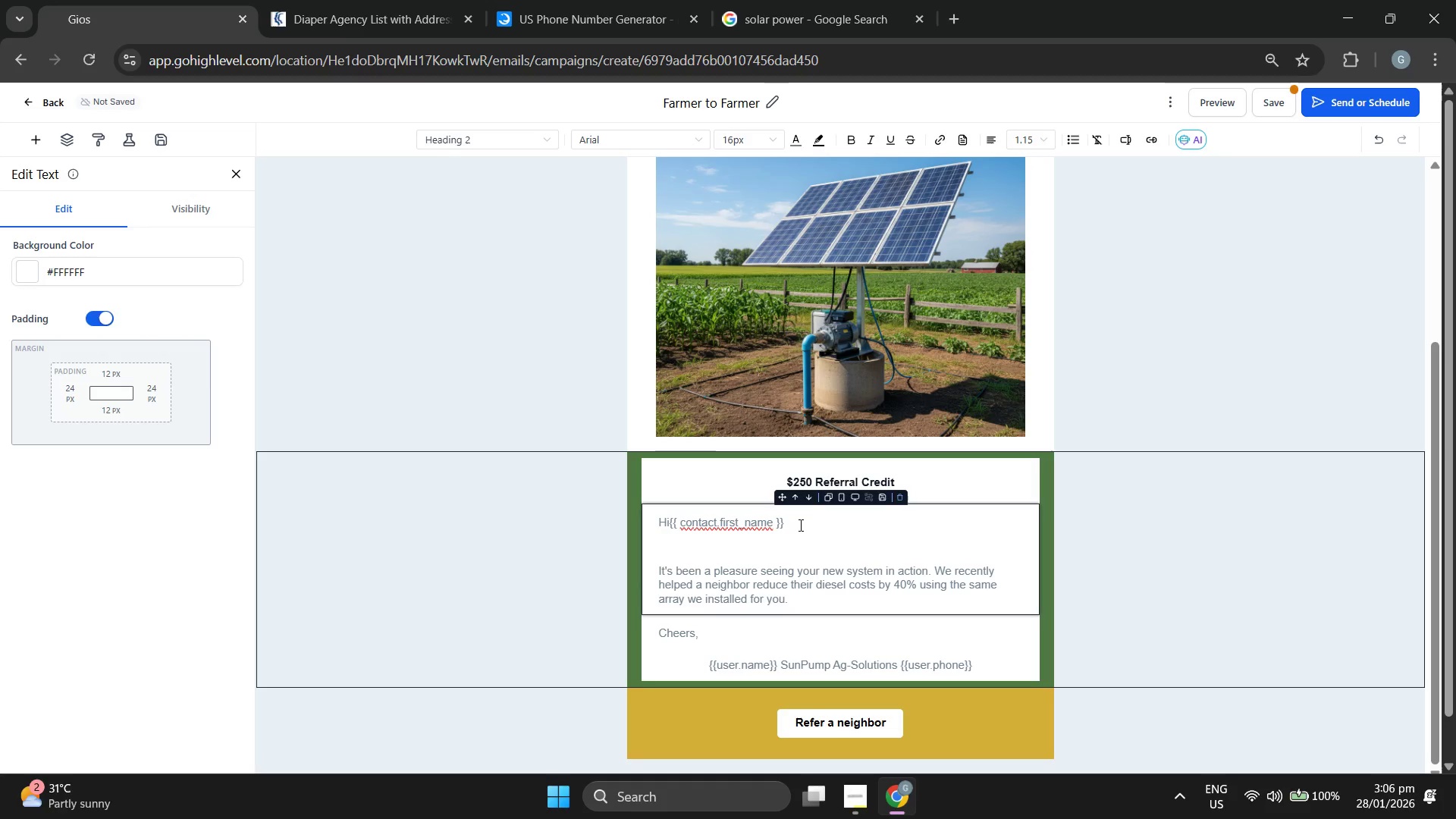 
key(Space)
 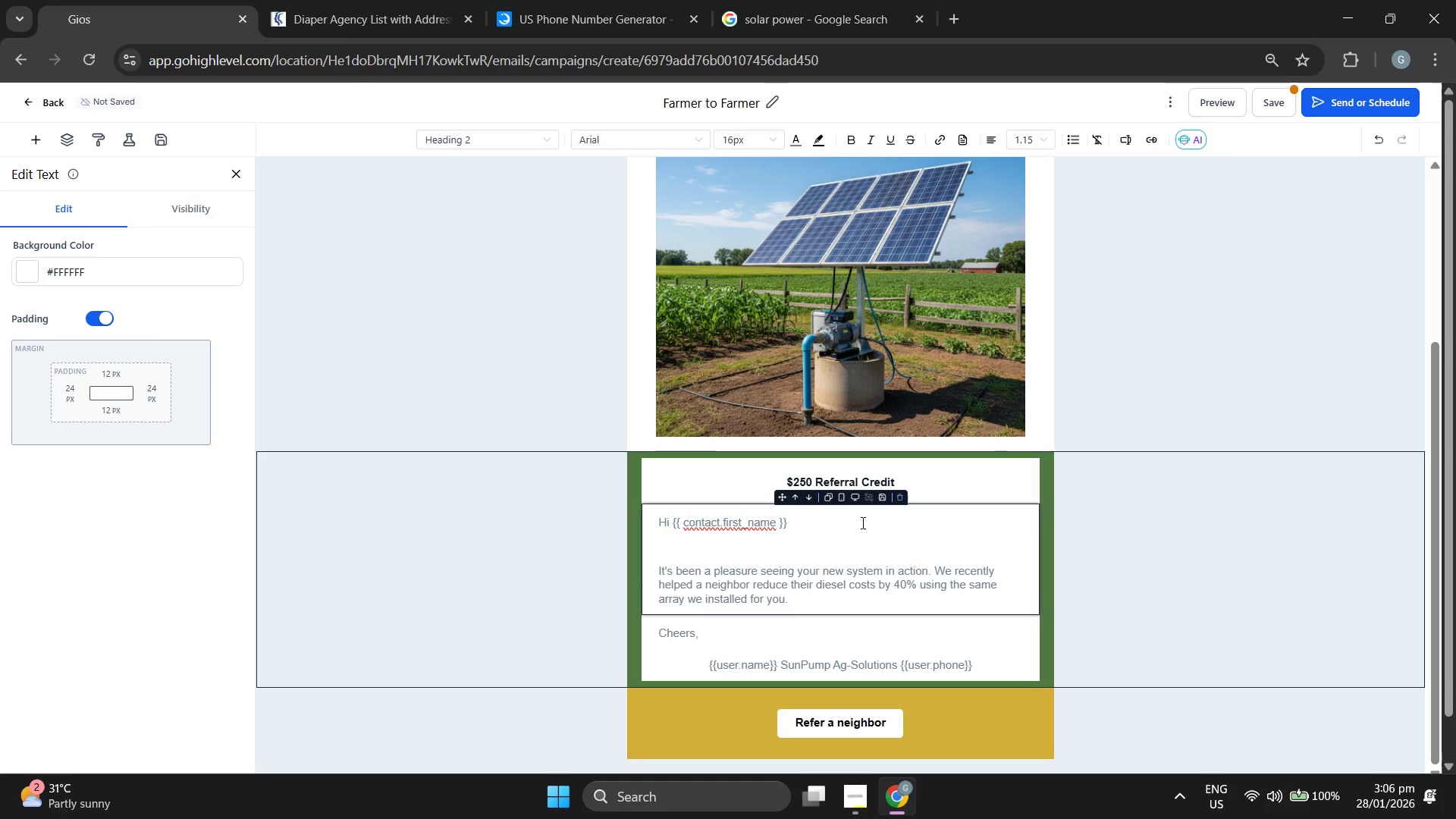 
left_click([861, 522])
 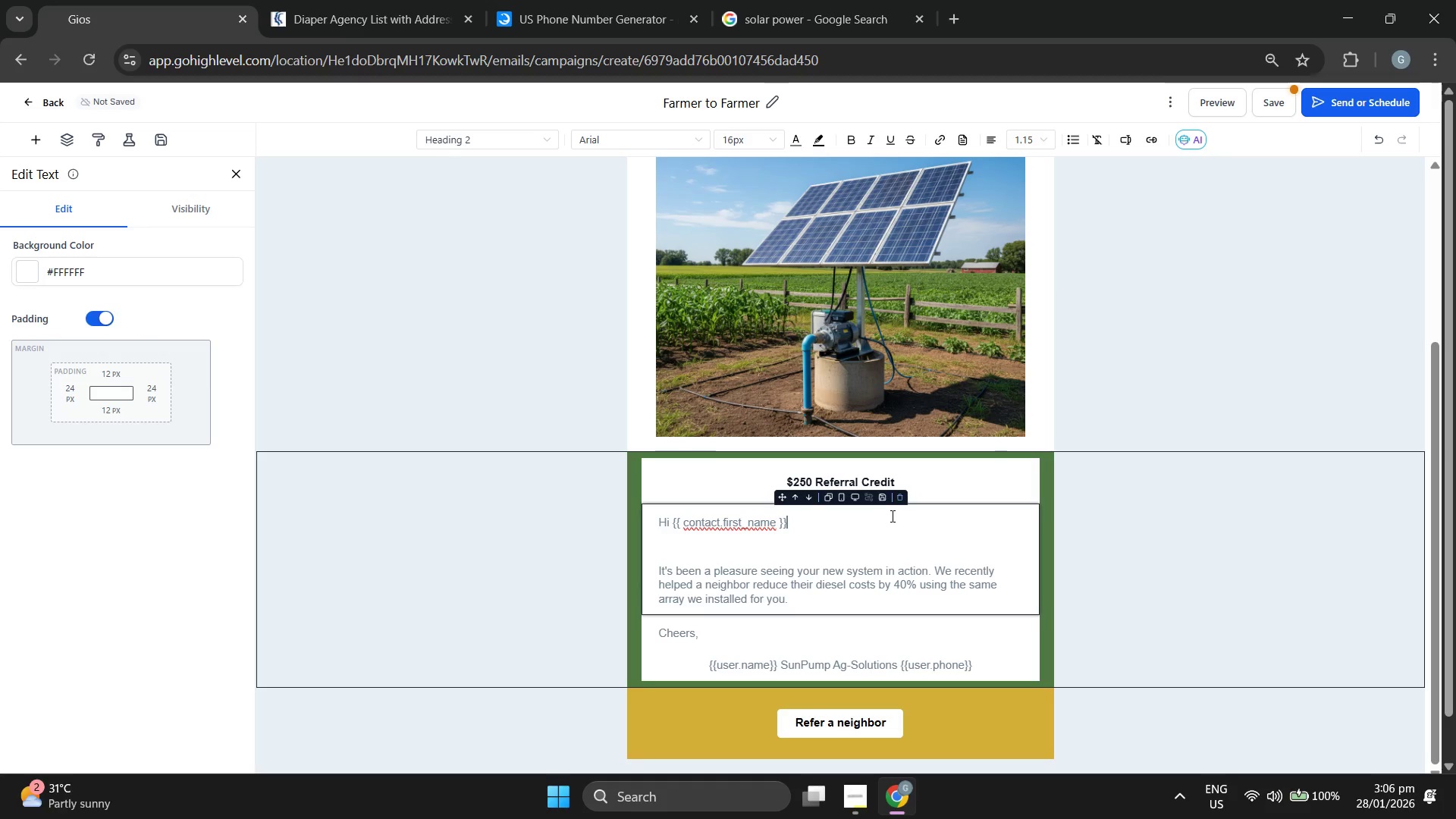 
key(Comma)
 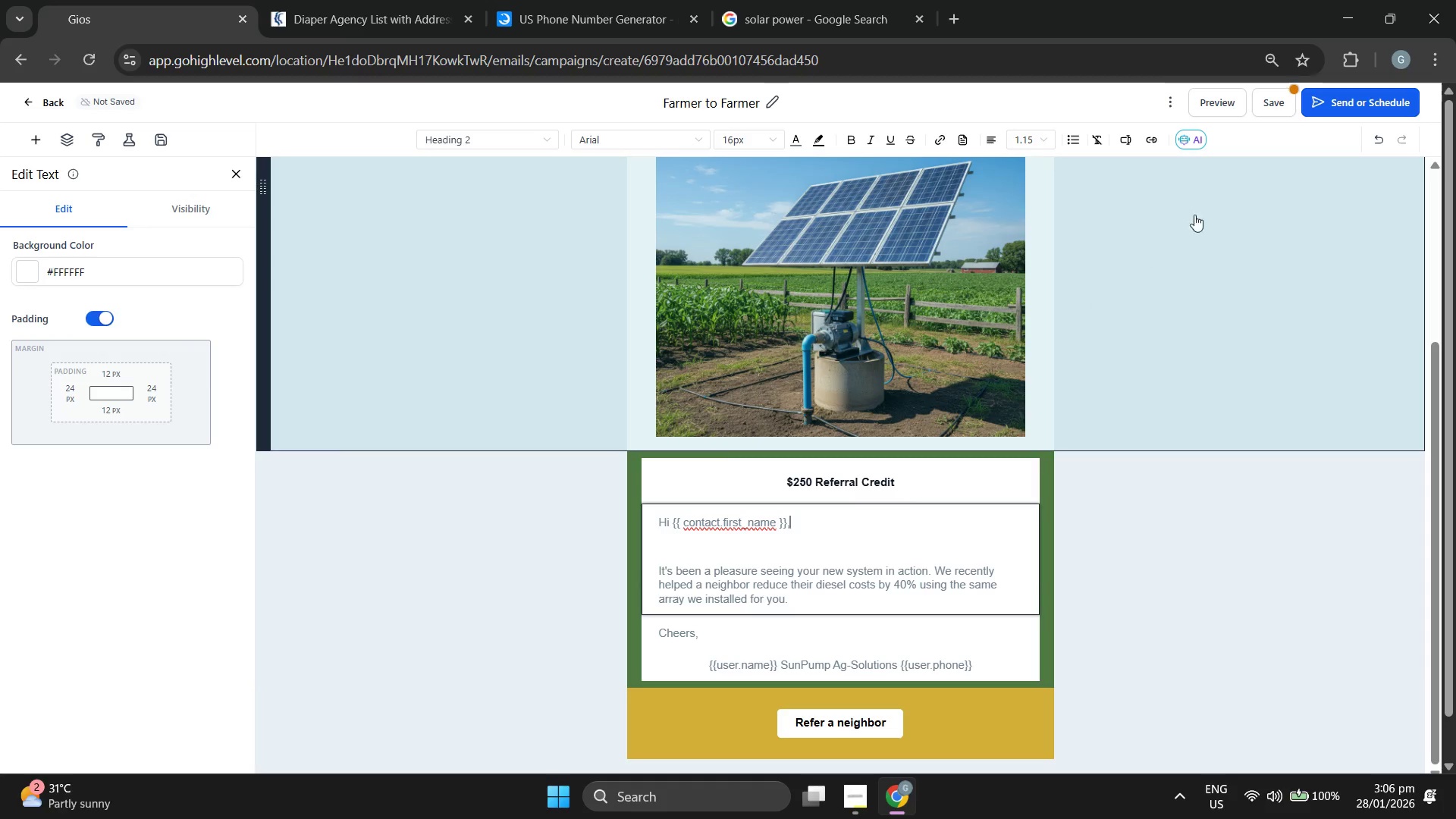 
left_click([1275, 106])
 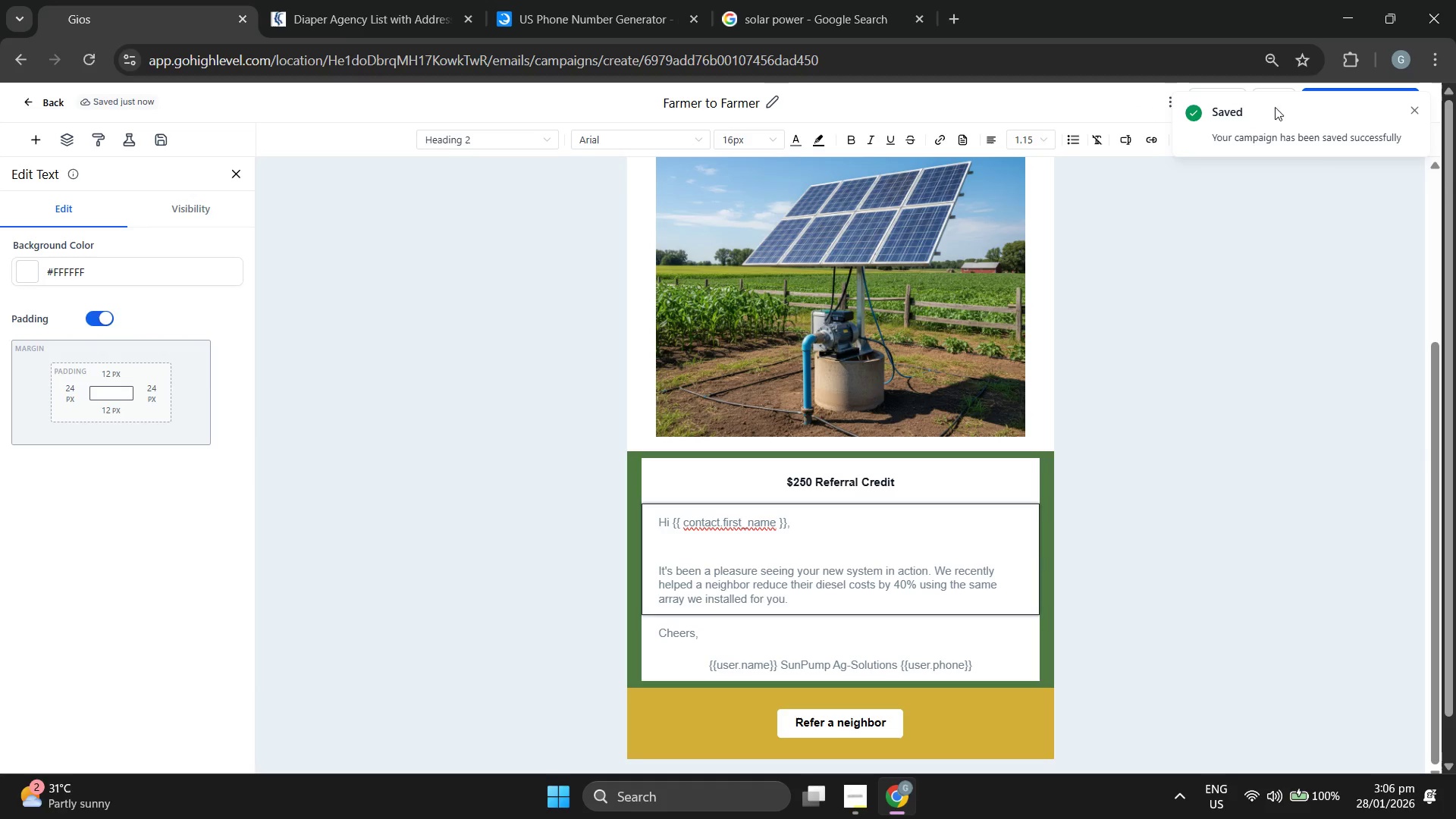 
left_click([986, 103])
 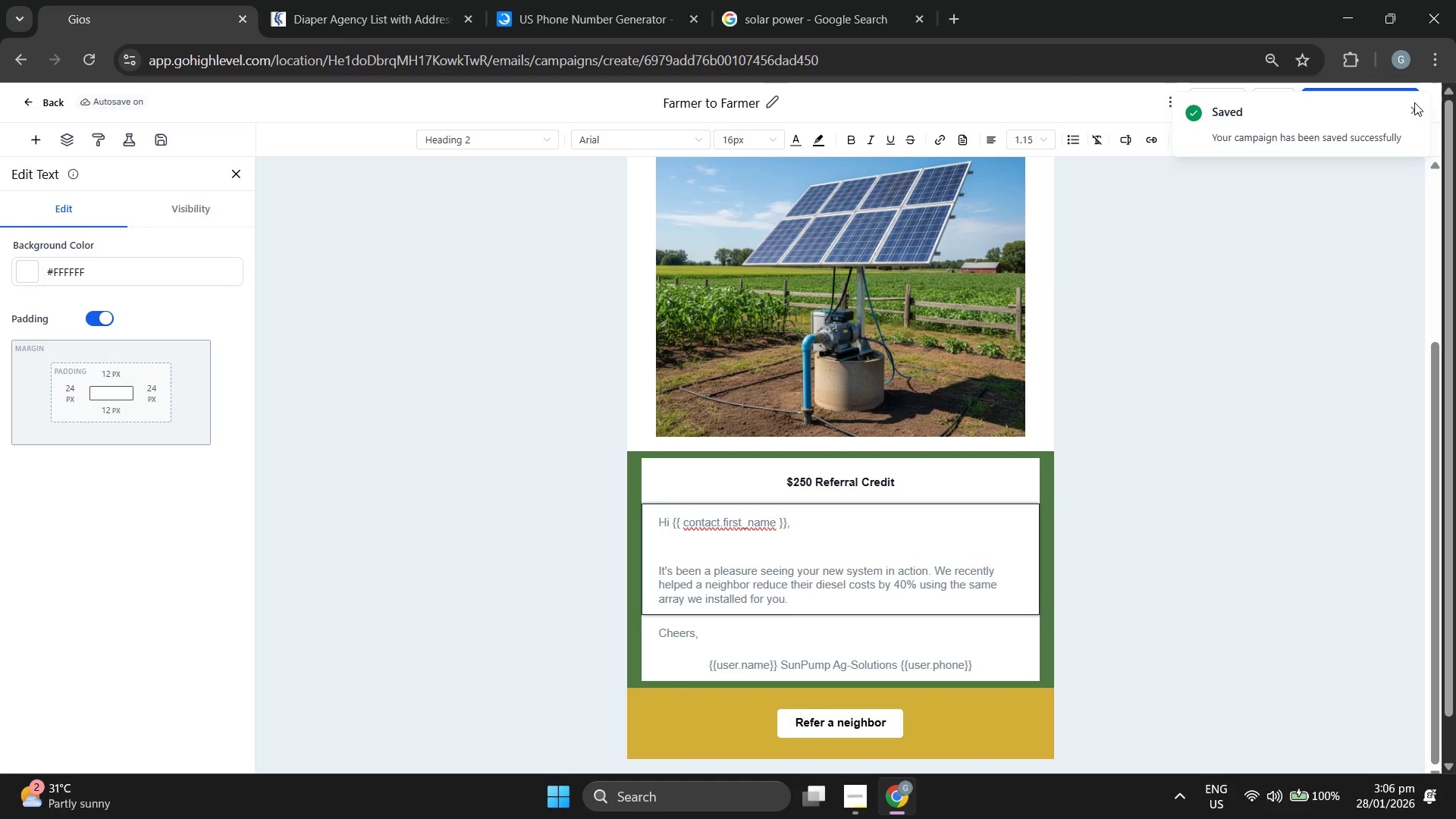 
left_click([1219, 107])
 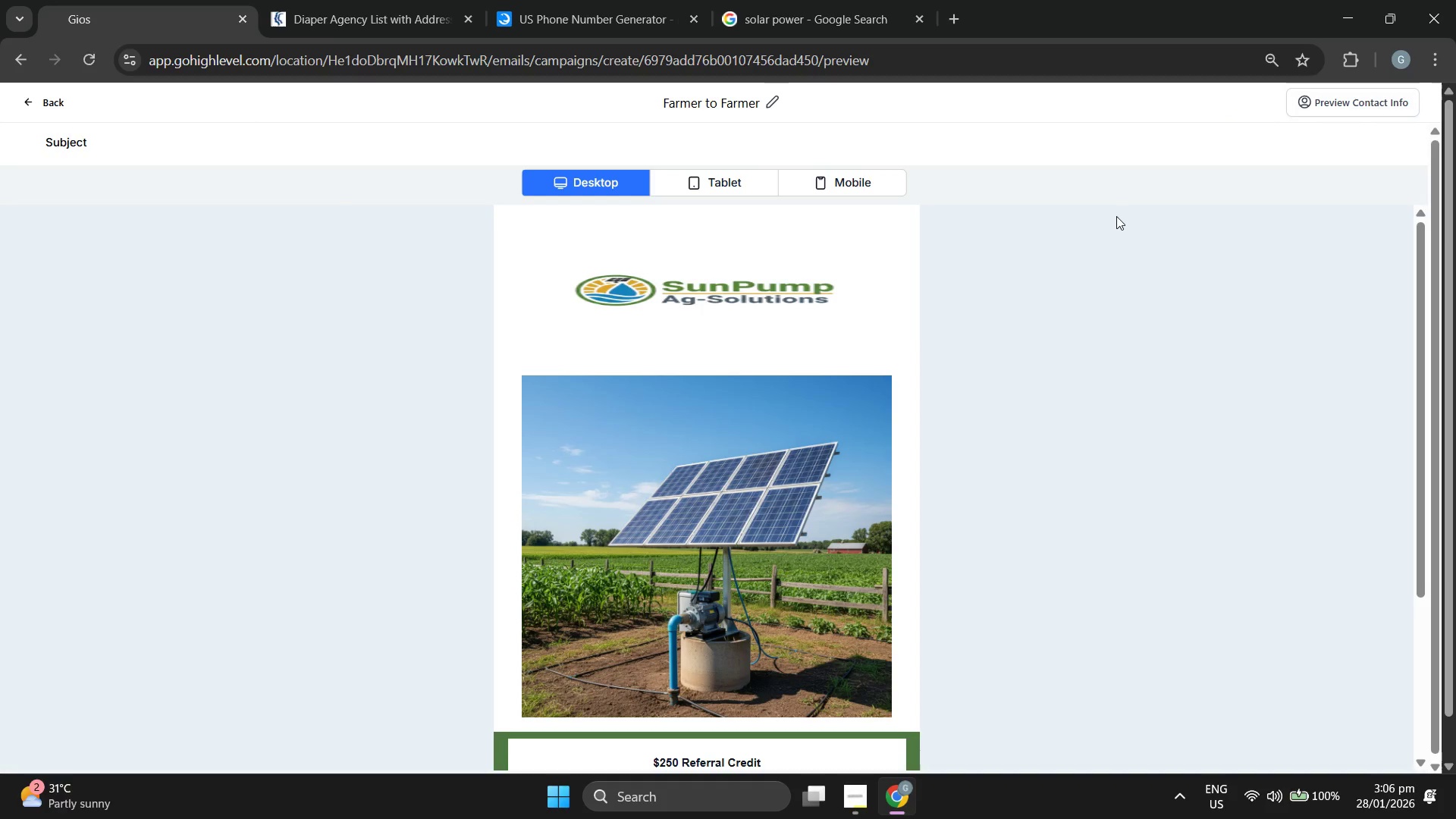 
scroll: coordinate [1116, 216], scroll_direction: down, amount: 2.0
 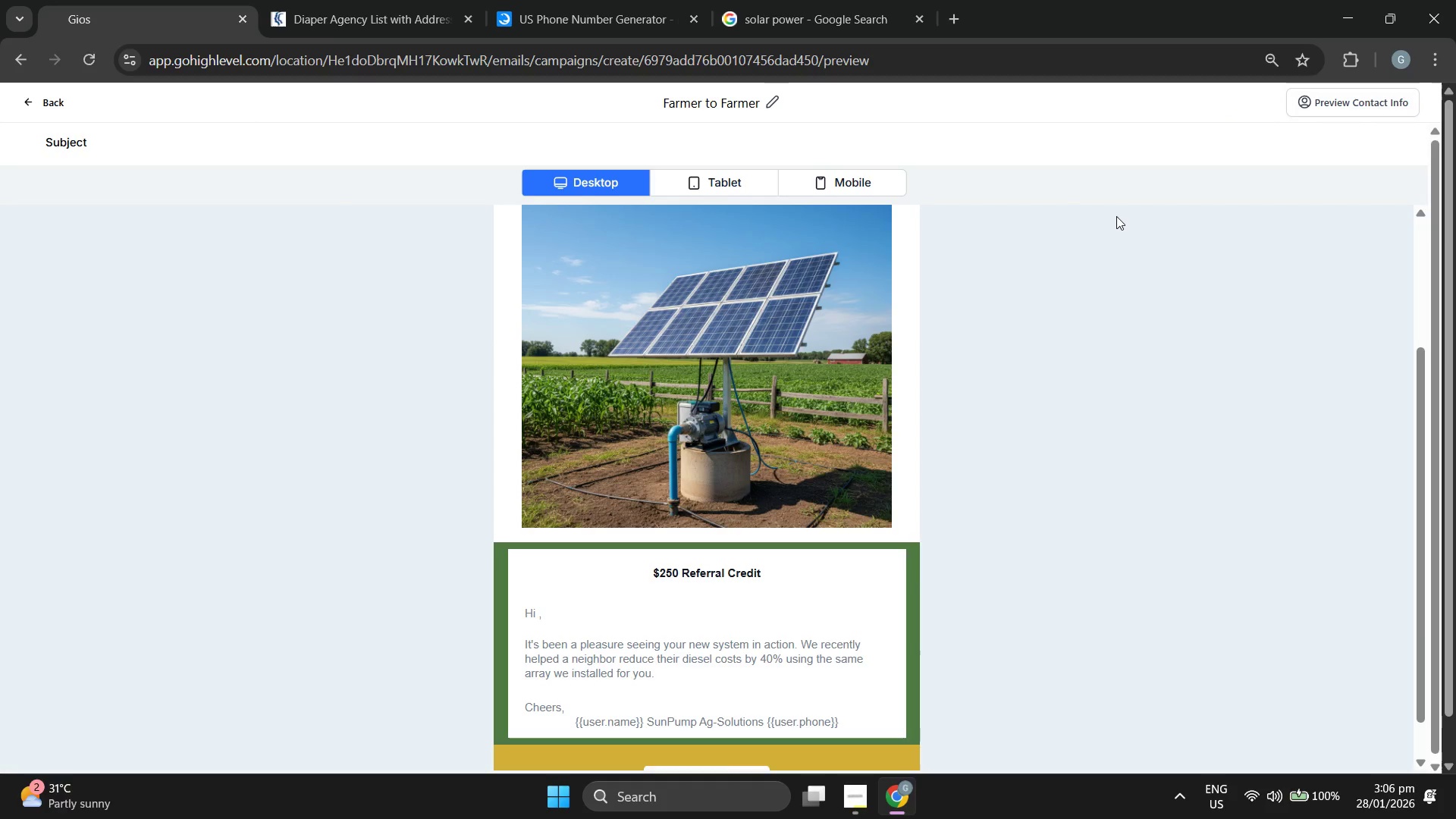 
scroll: coordinate [1116, 216], scroll_direction: up, amount: 2.0
 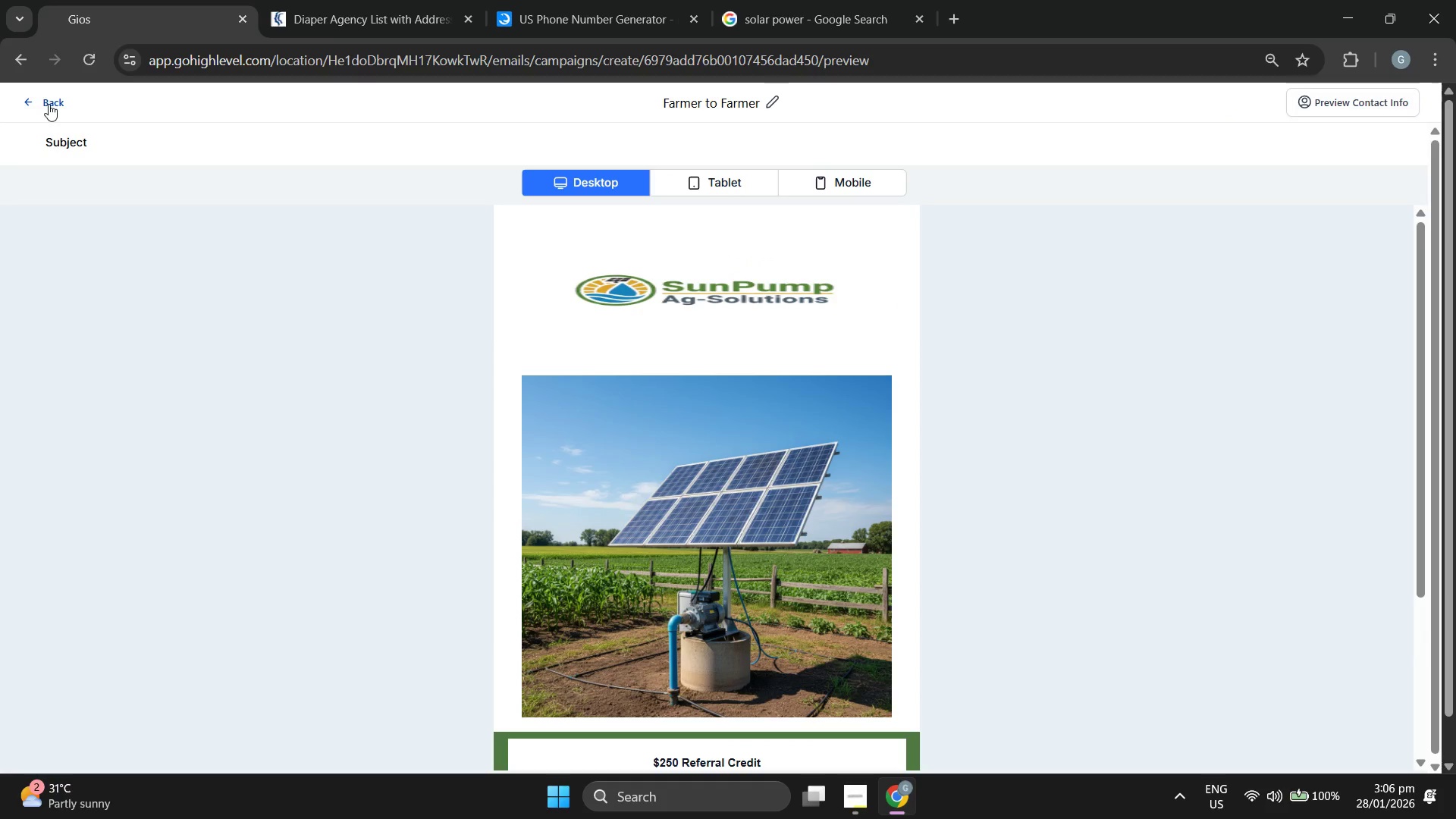 
left_click([65, 96])
 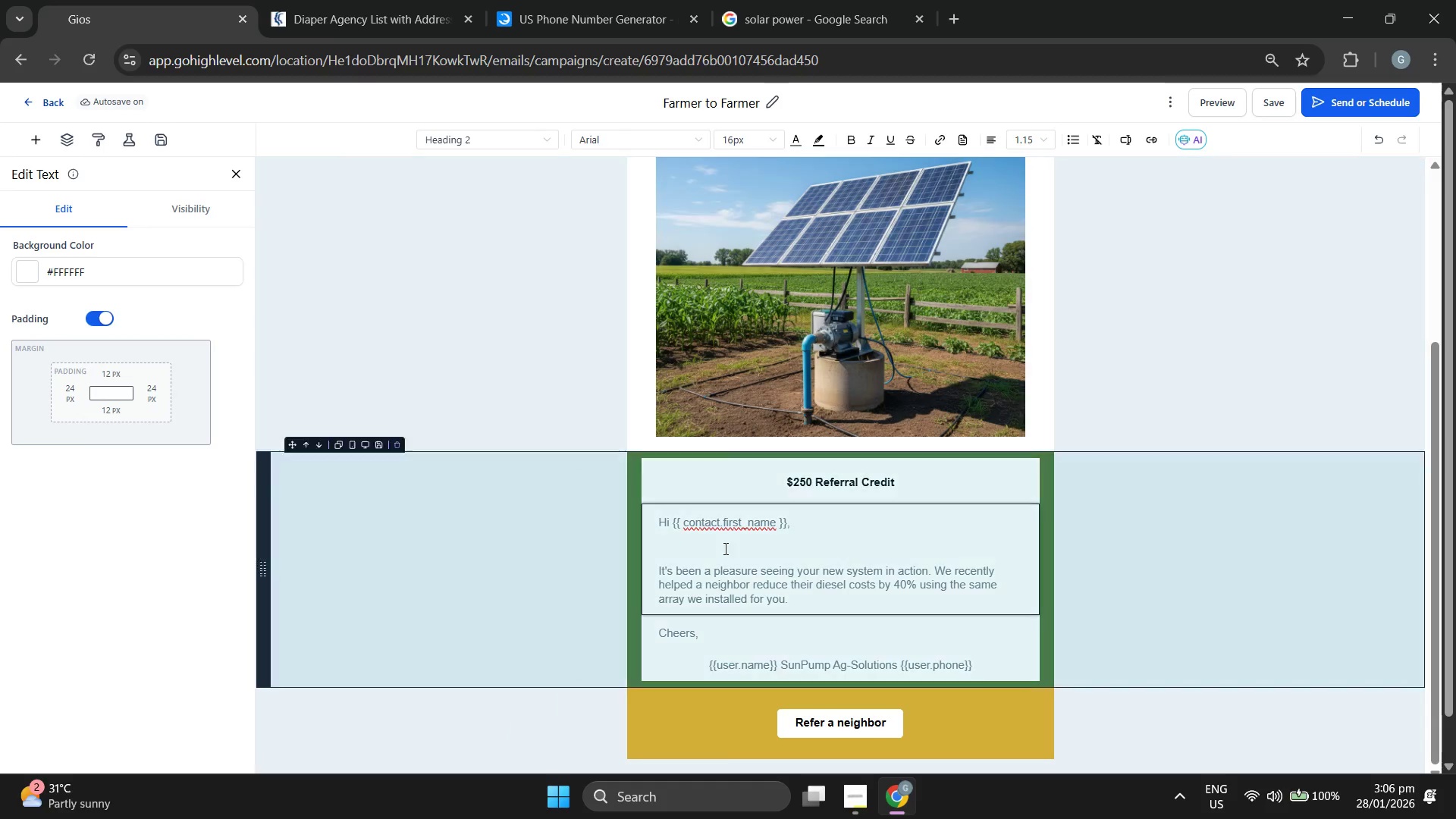 
left_click([704, 547])
 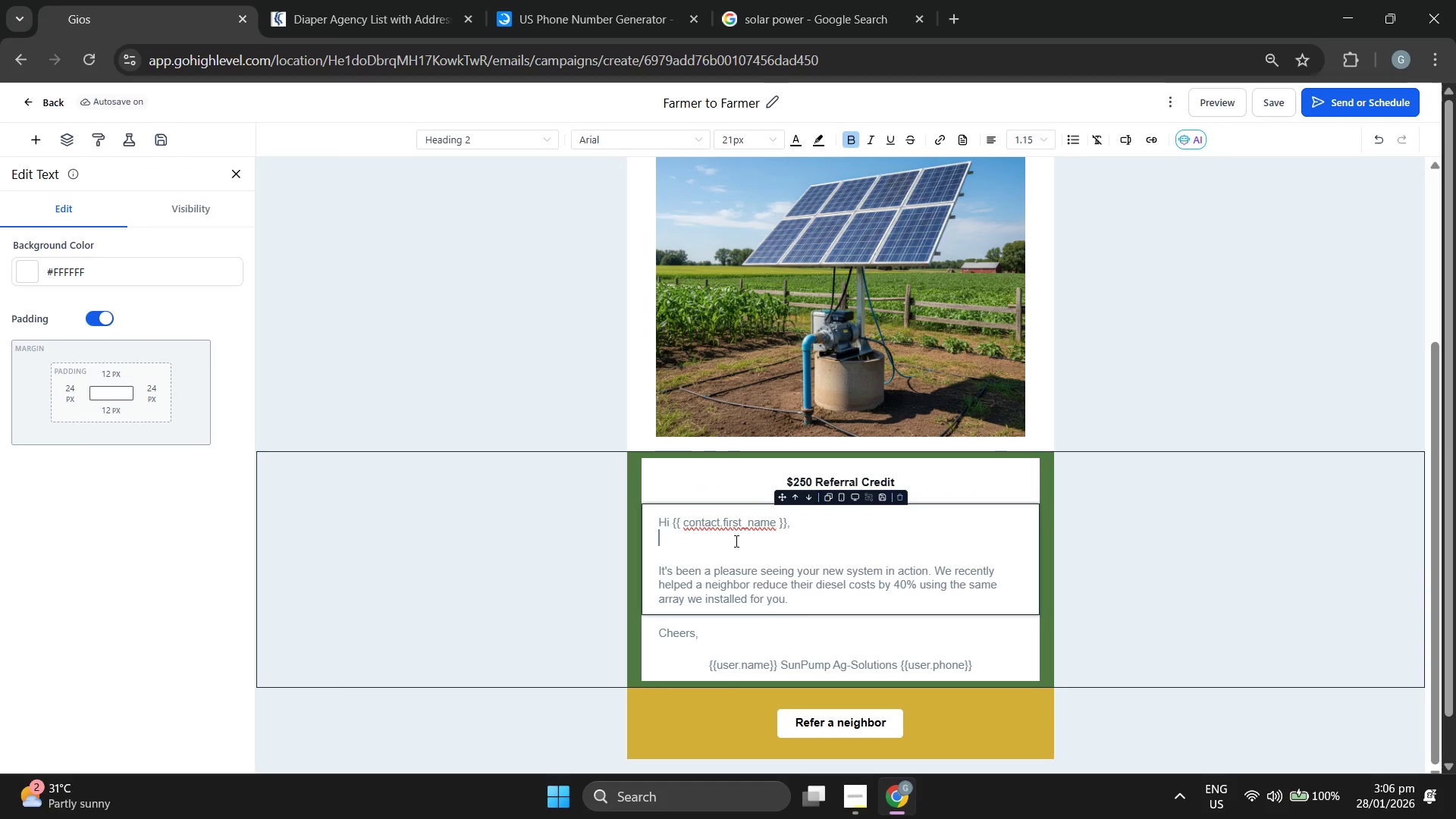 
key(ArrowUp)
 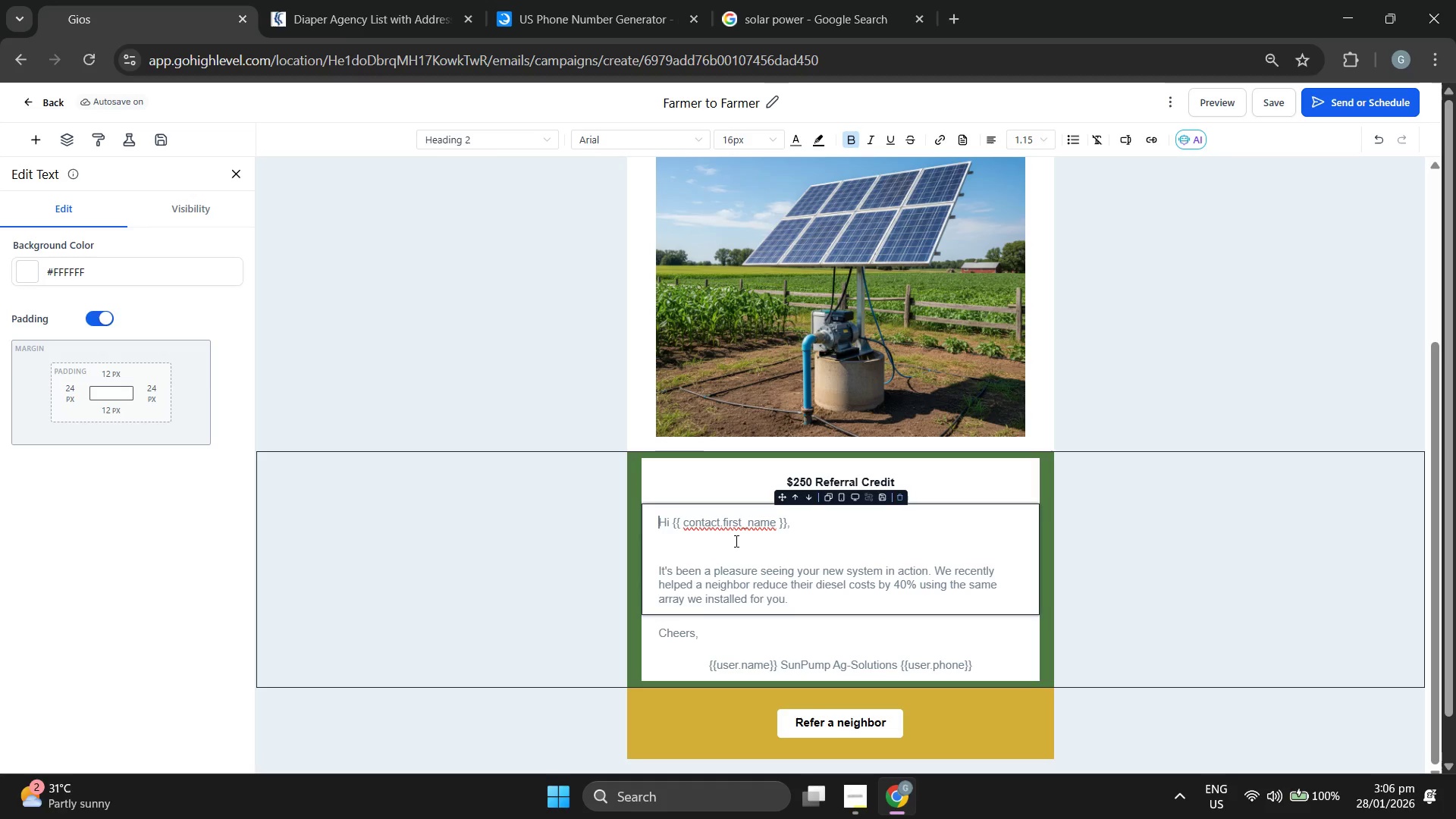 
key(ArrowRight)
 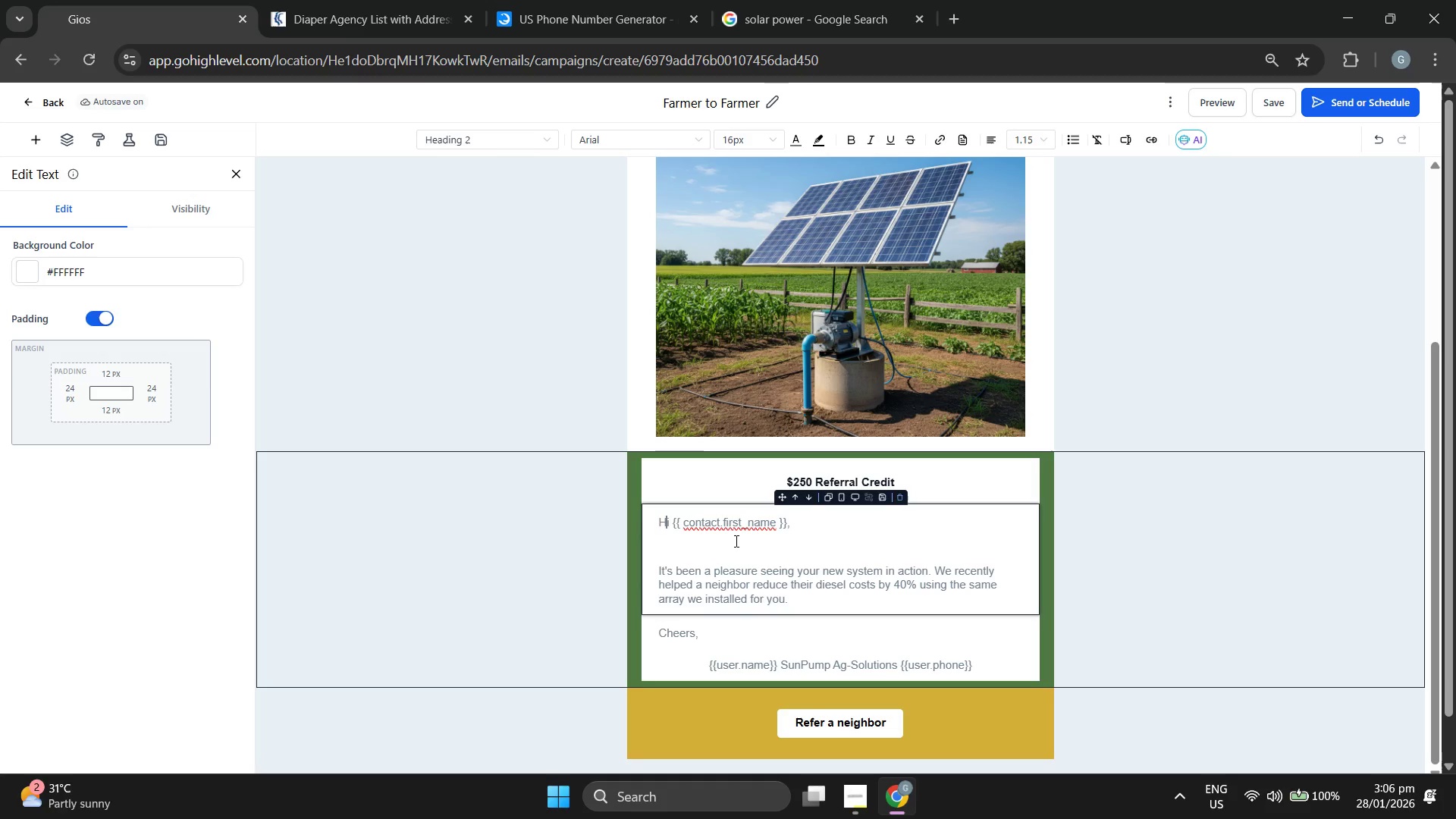 
key(ArrowRight)
 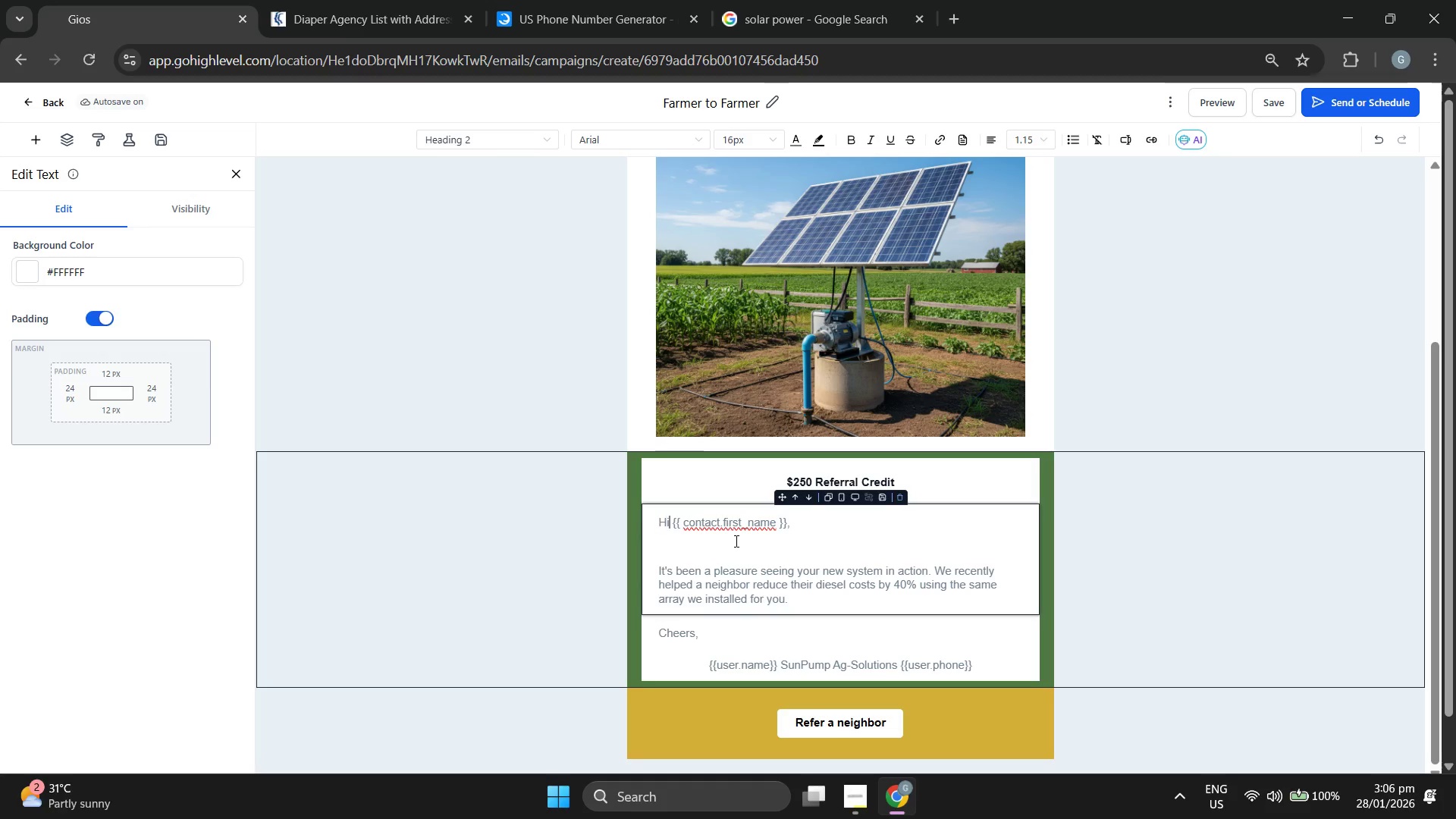 
key(ArrowRight)
 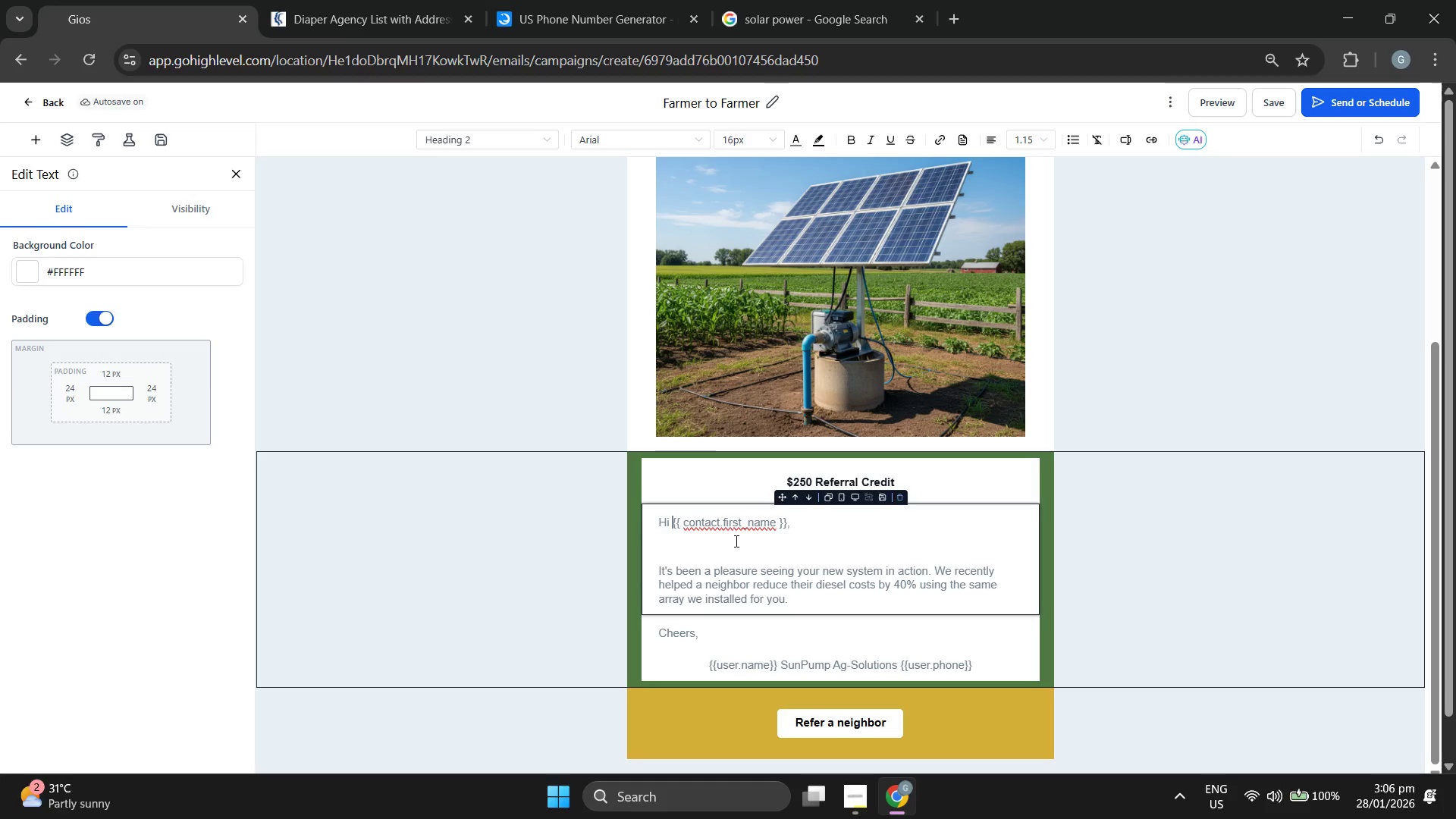 
key(ArrowRight)
 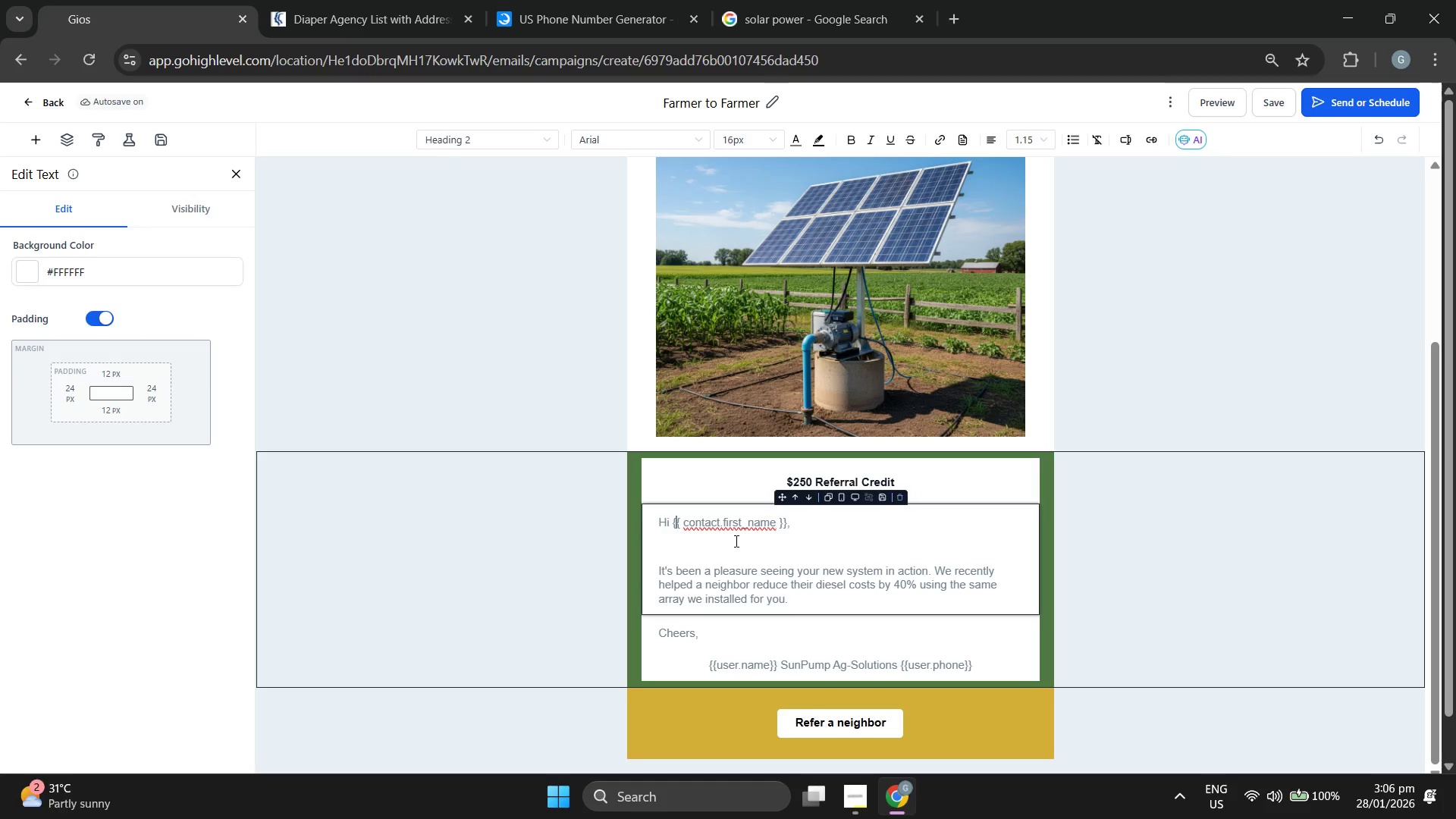 
key(ArrowRight)
 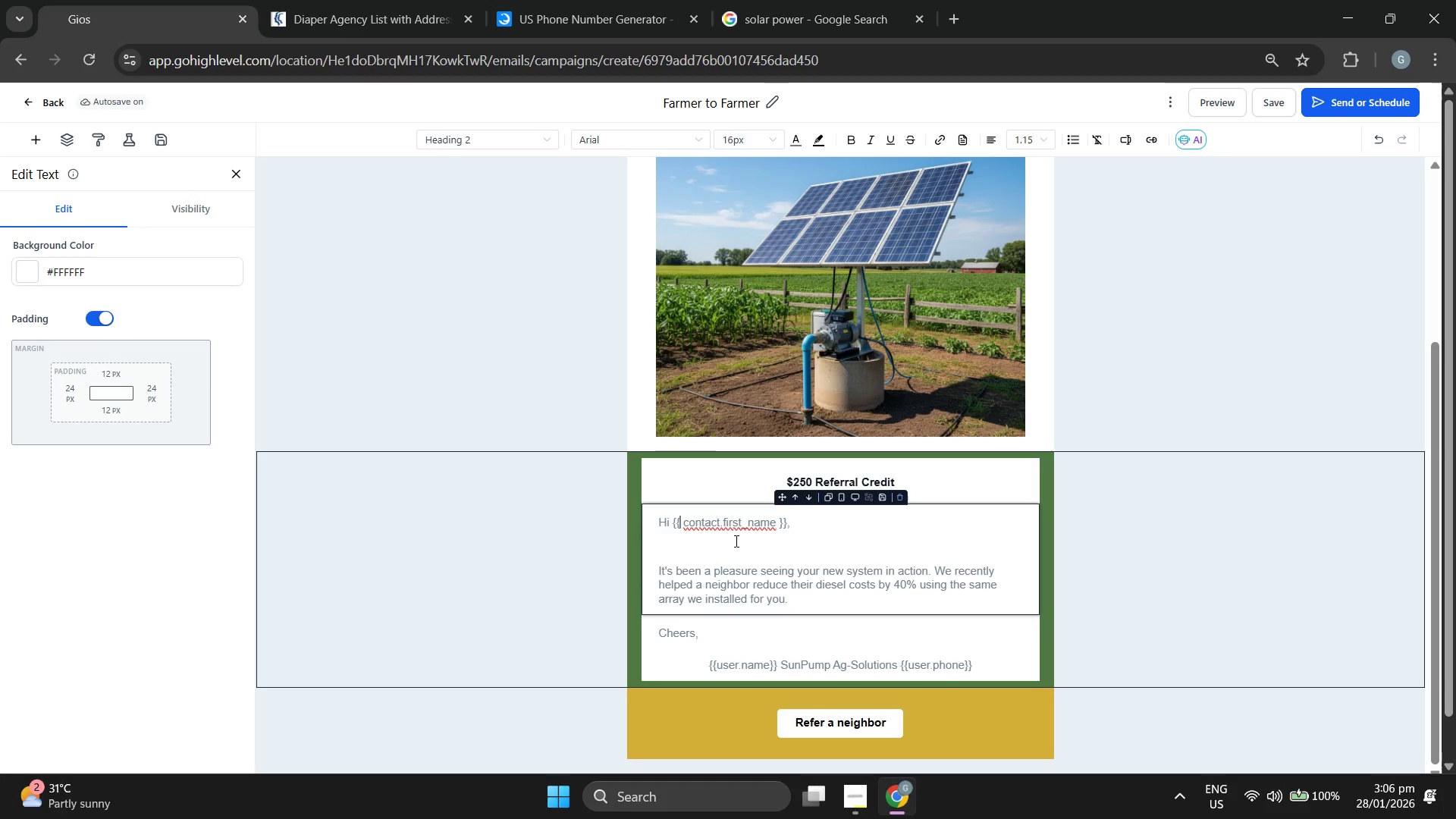 
key(ArrowRight)
 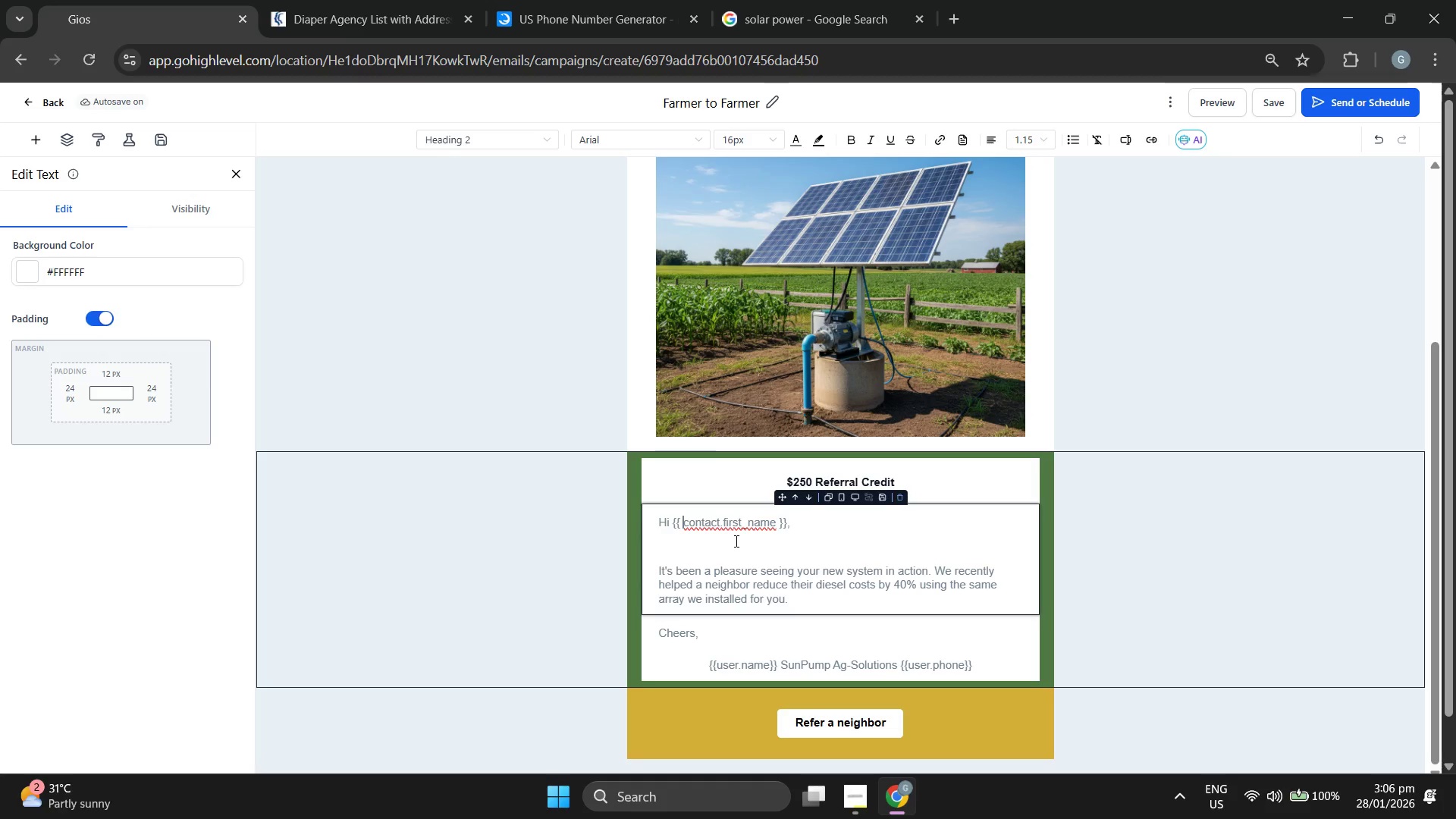 
key(Backspace)
 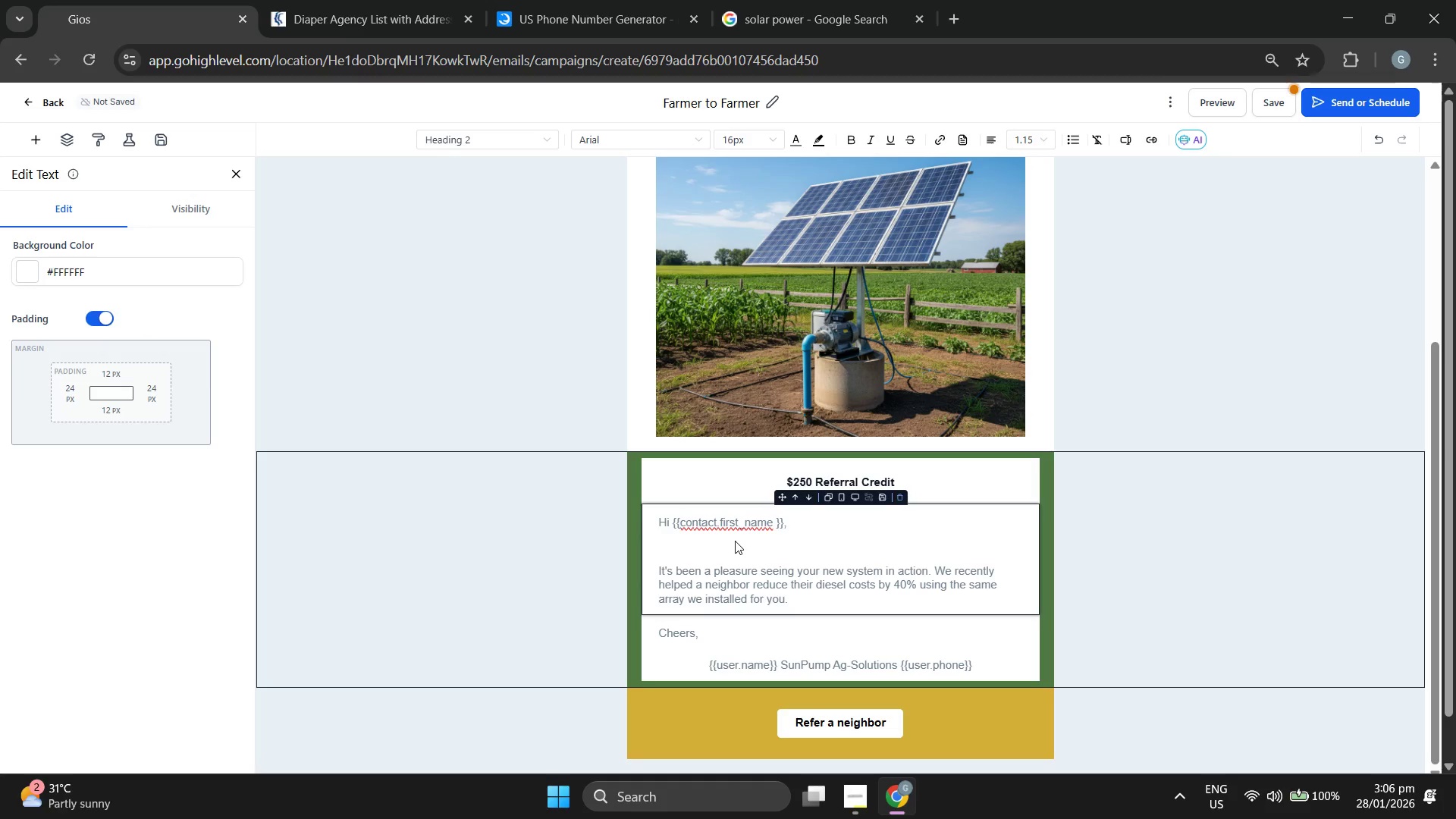 
hold_key(key=ArrowRight, duration=1.16)
 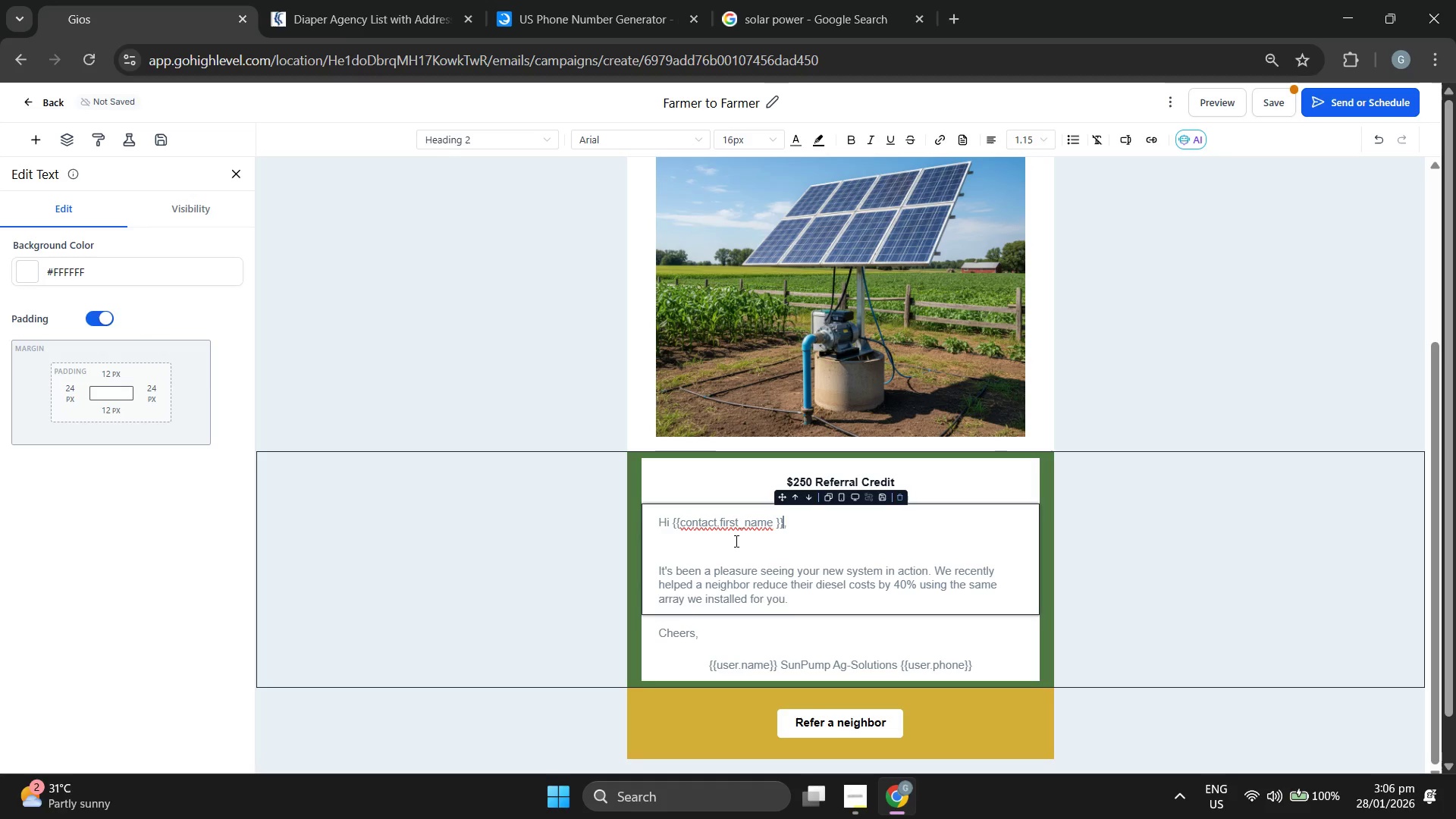 
key(ArrowLeft)
 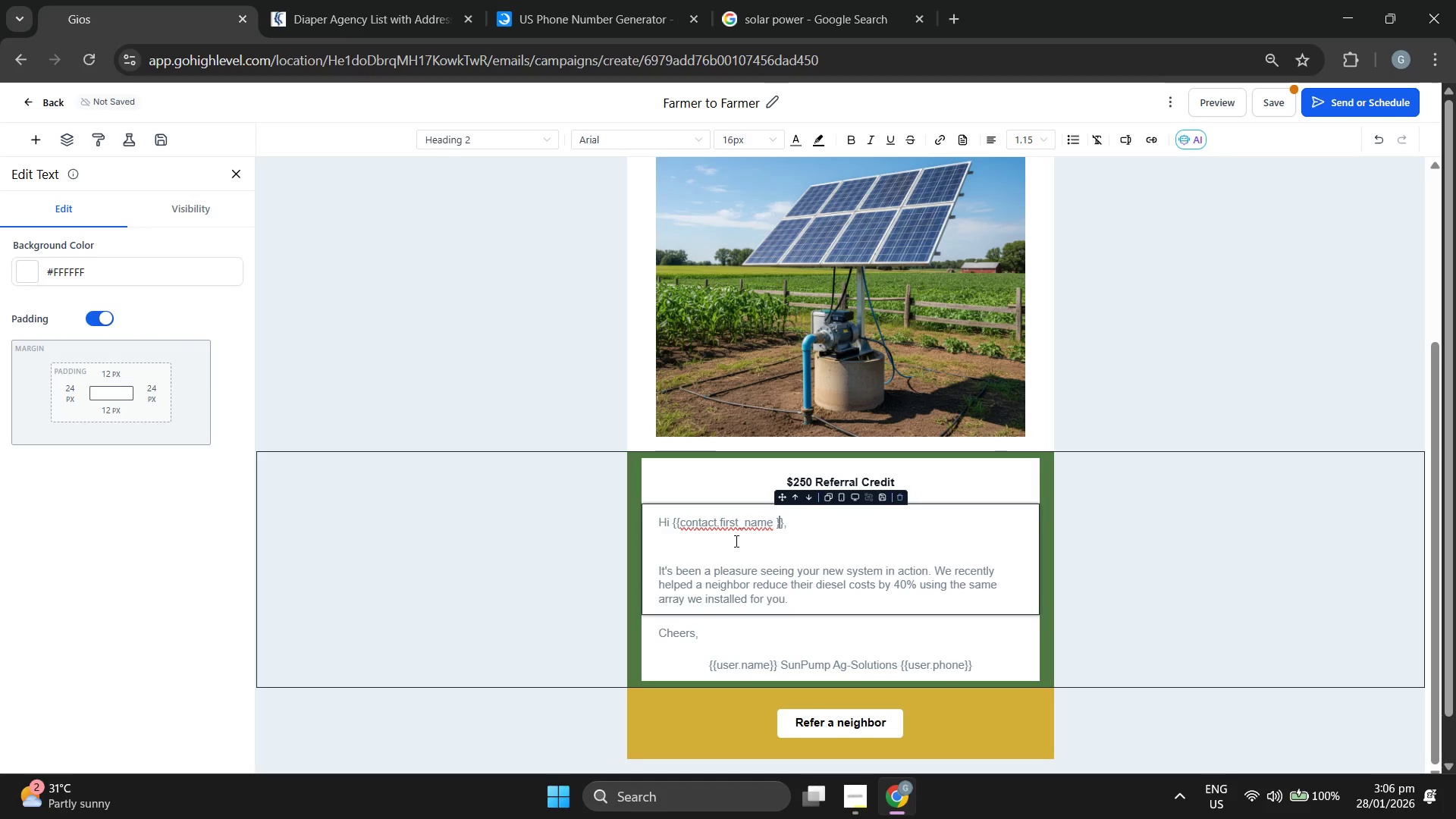 
key(ArrowLeft)
 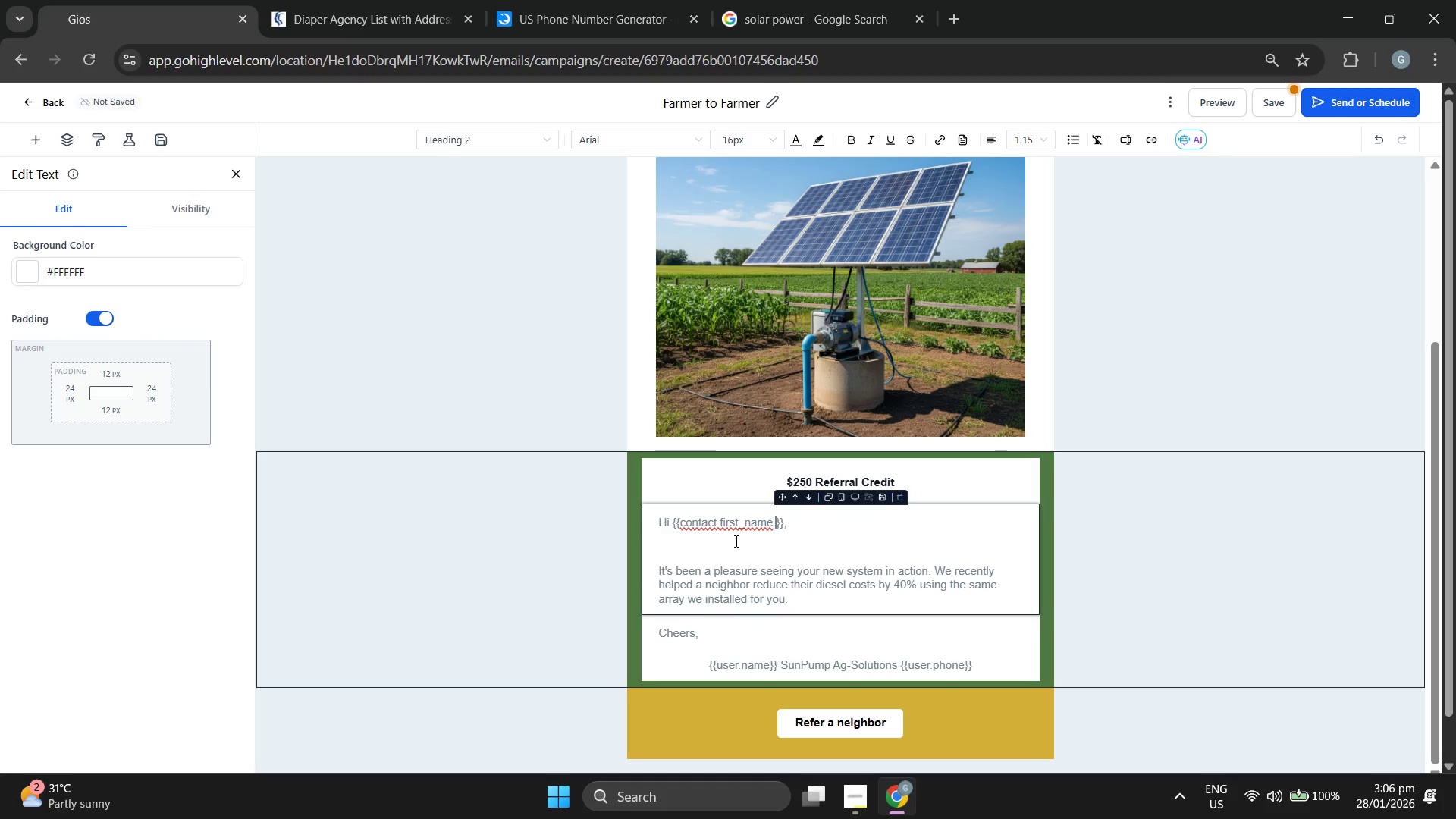 
key(Backspace)
 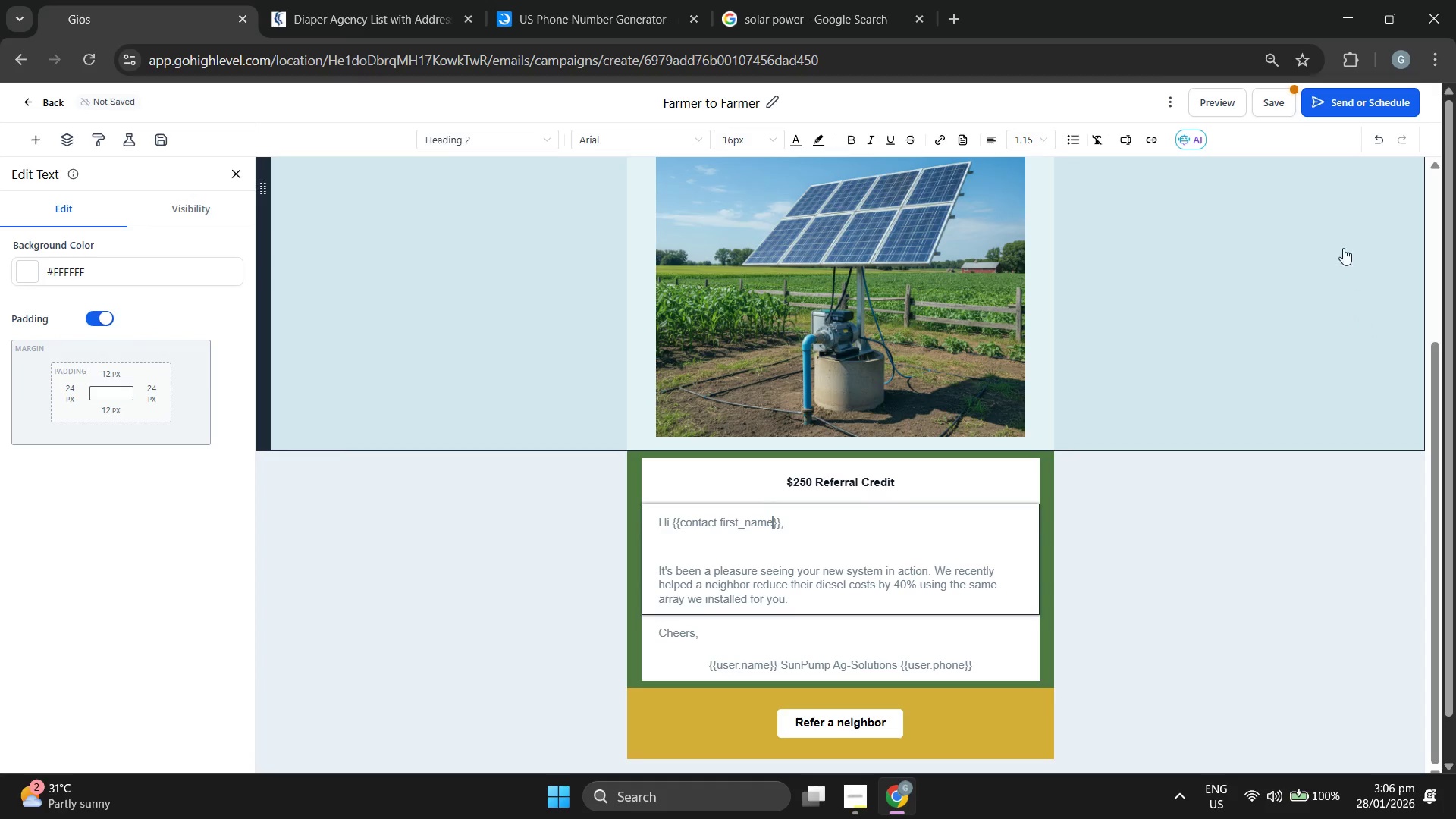 
left_click([1284, 104])
 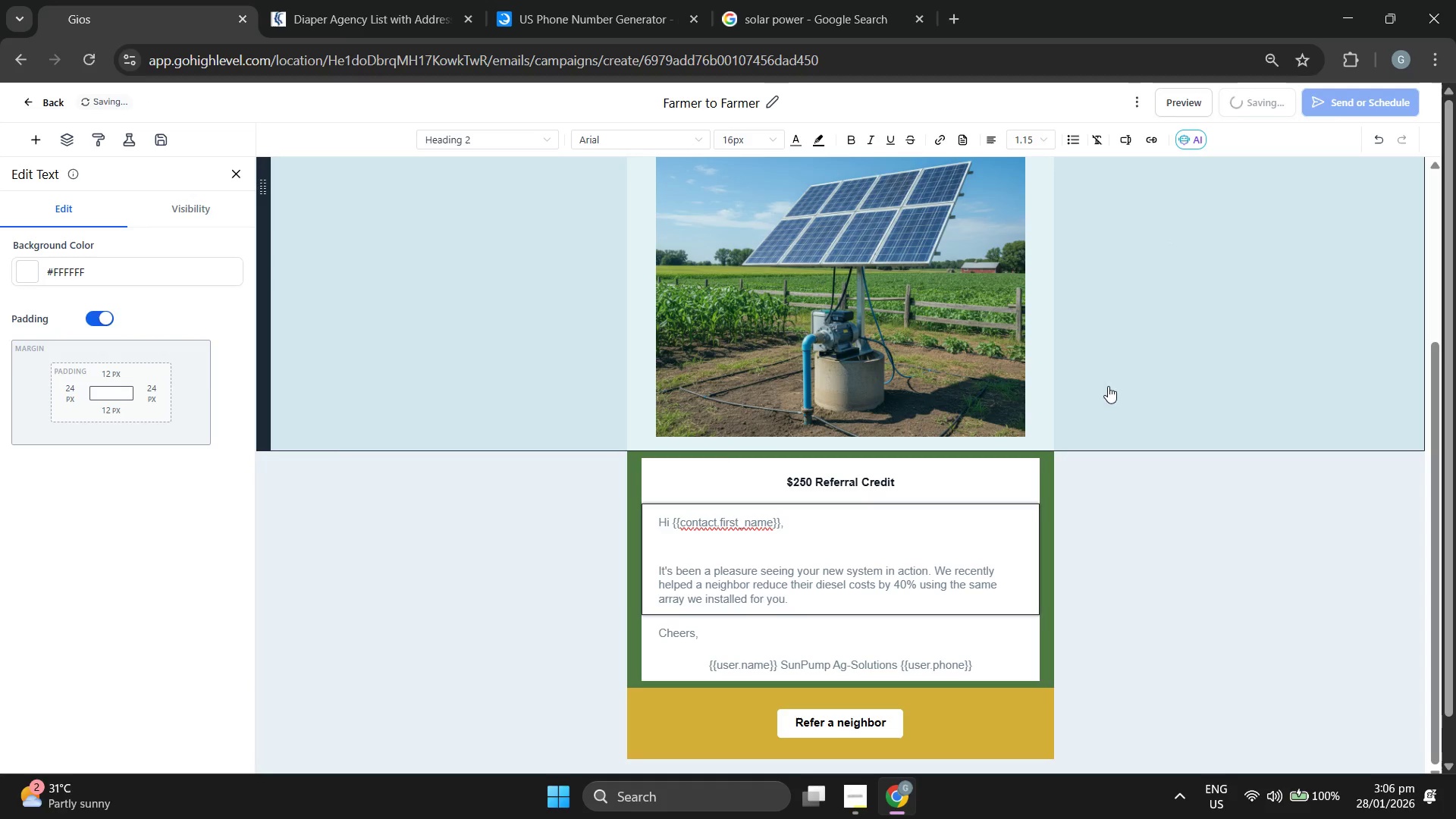 
scroll: coordinate [1115, 413], scroll_direction: up, amount: 3.0
 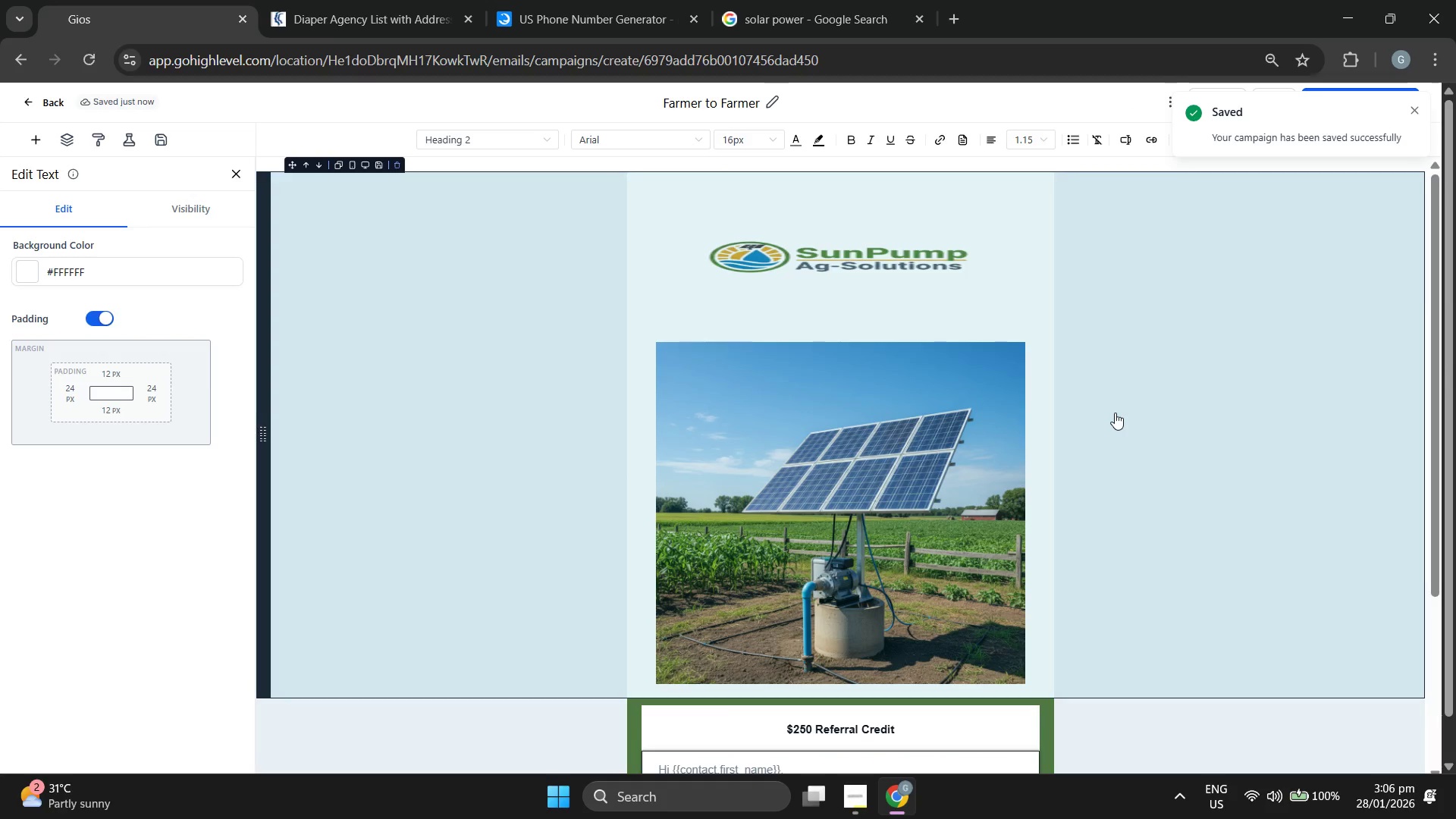 
scroll: coordinate [1120, 403], scroll_direction: down, amount: 5.0
 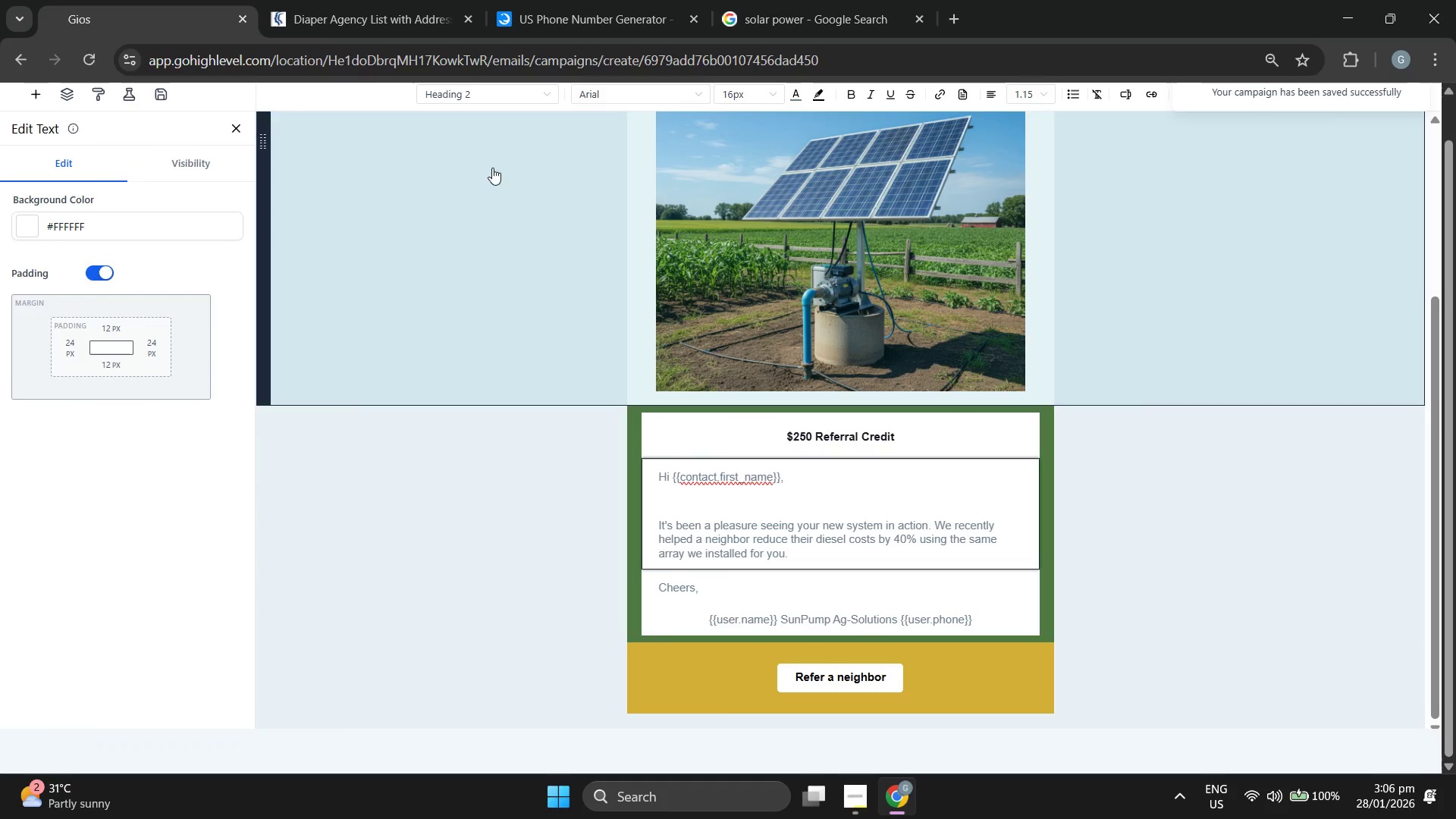 
scroll: coordinate [603, 130], scroll_direction: up, amount: 5.0
 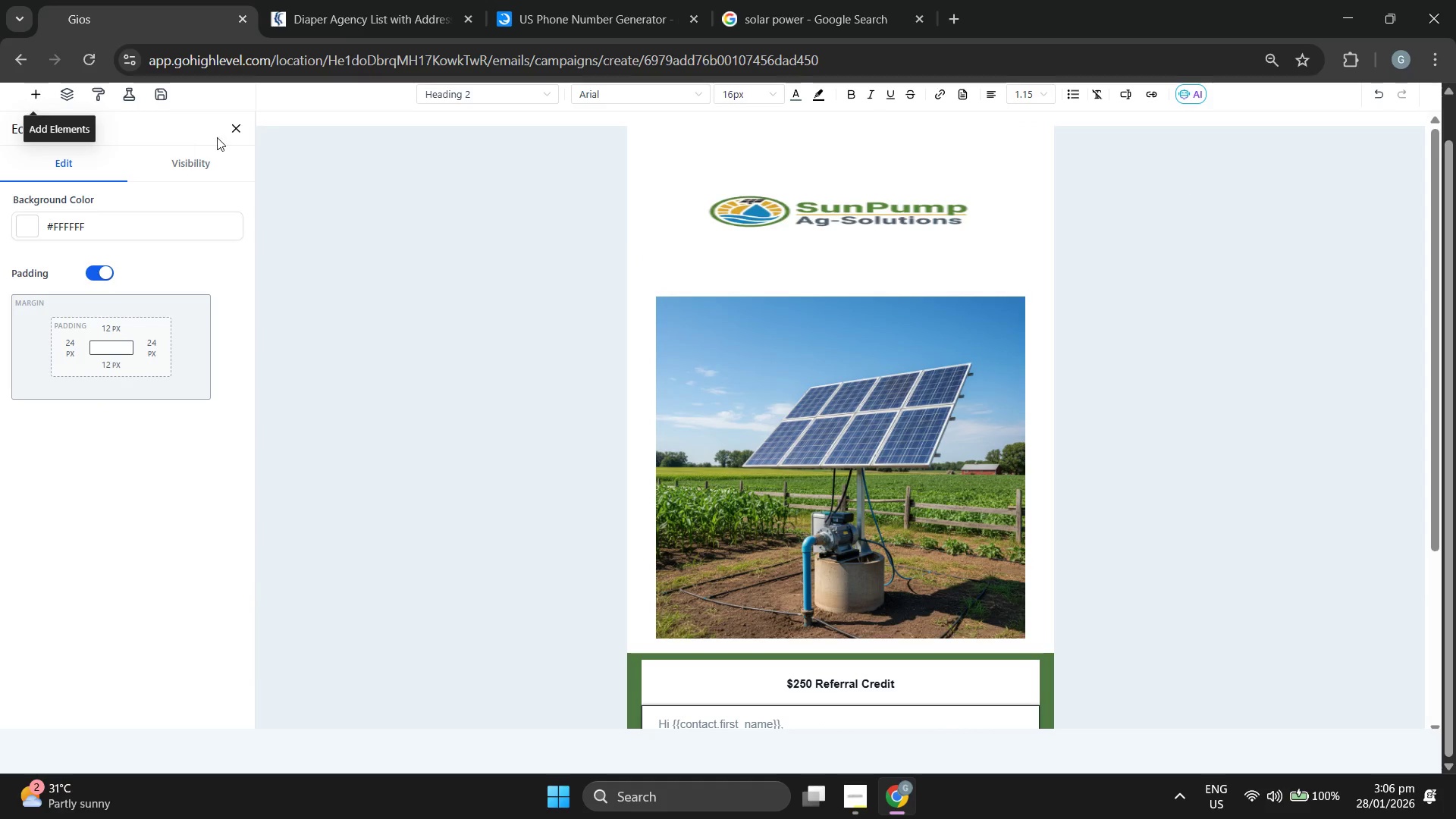 
left_click([237, 127])
 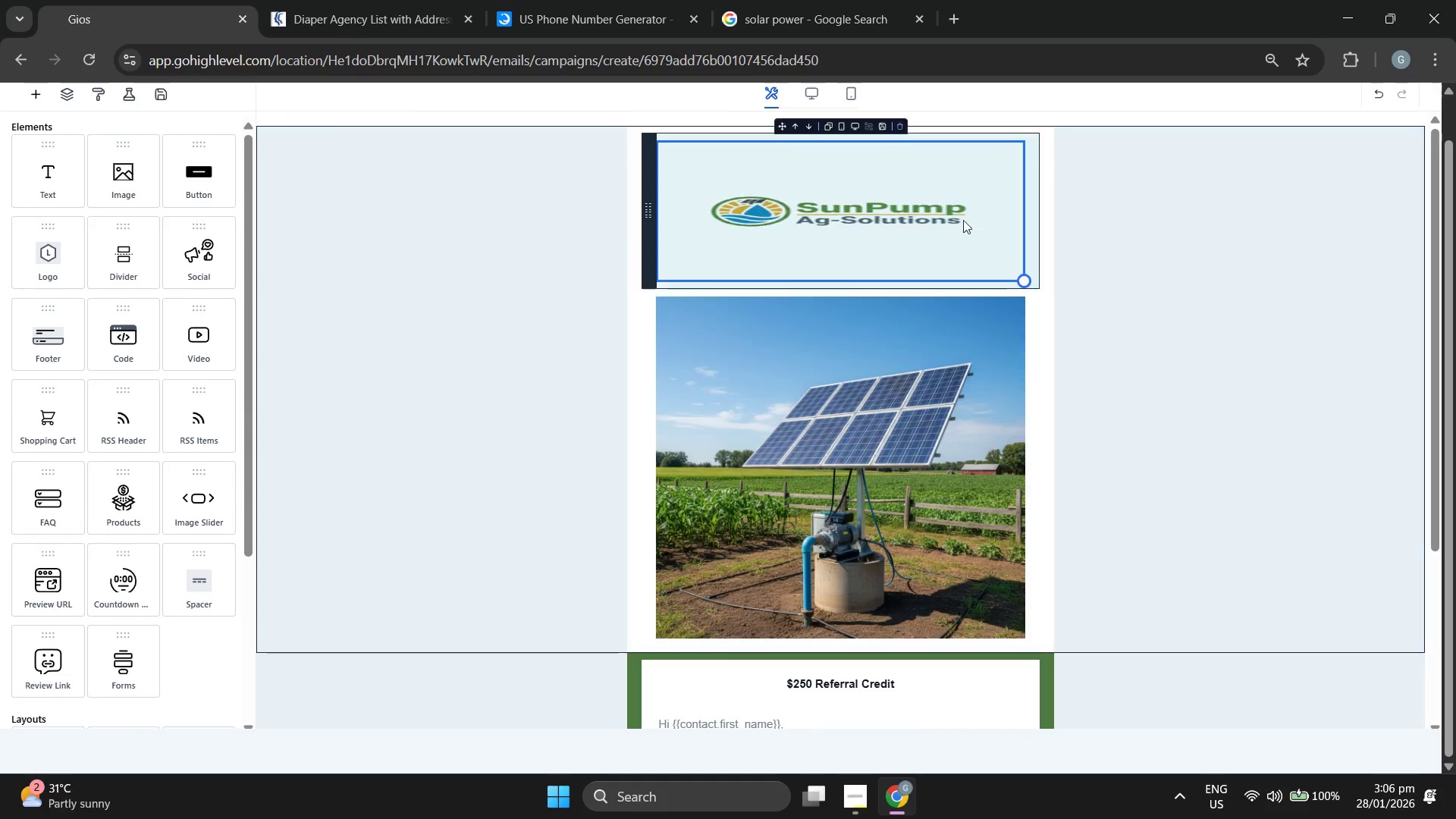 
scroll: coordinate [1270, 239], scroll_direction: up, amount: 2.0
 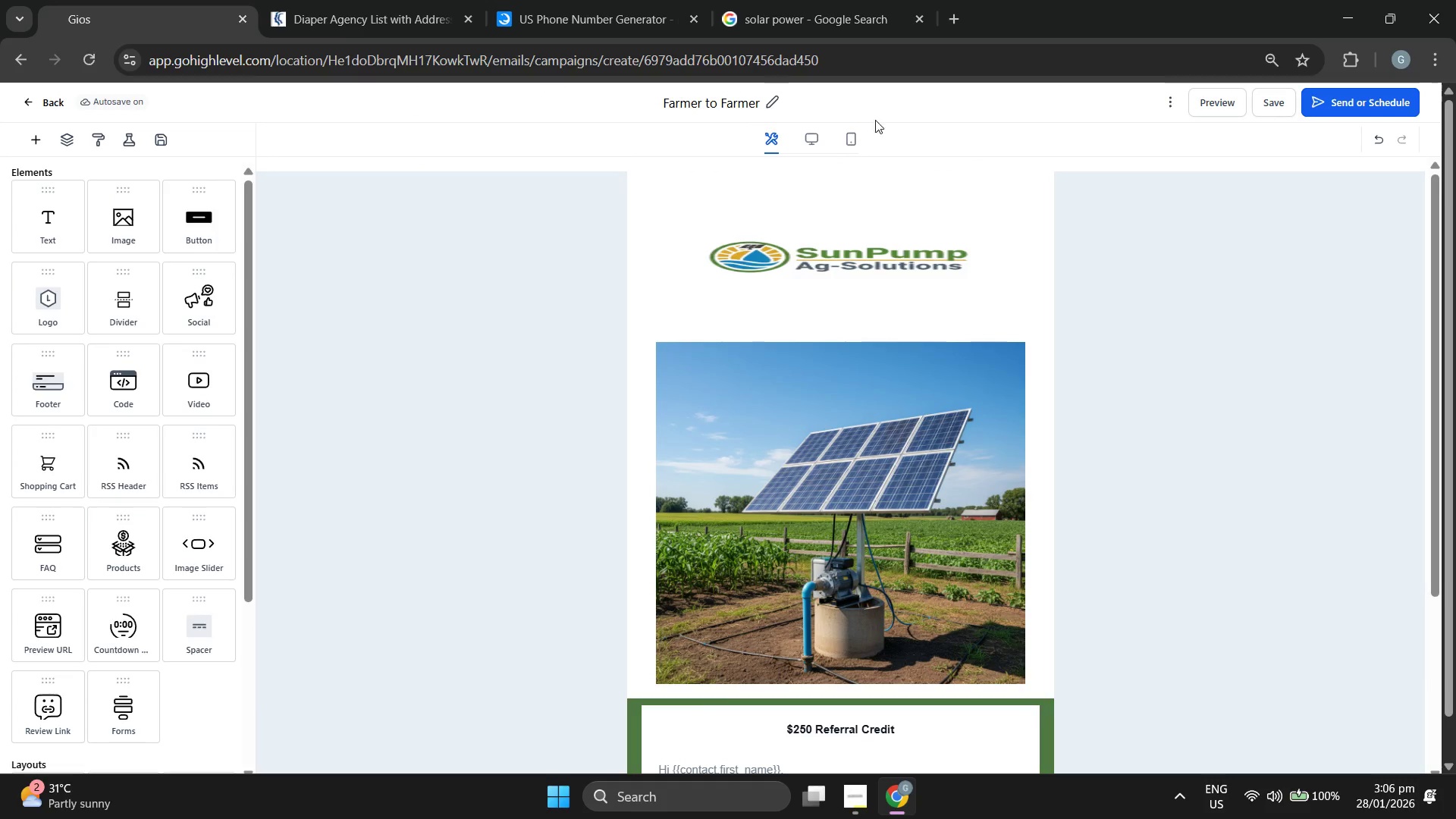 
left_click([811, 143])
 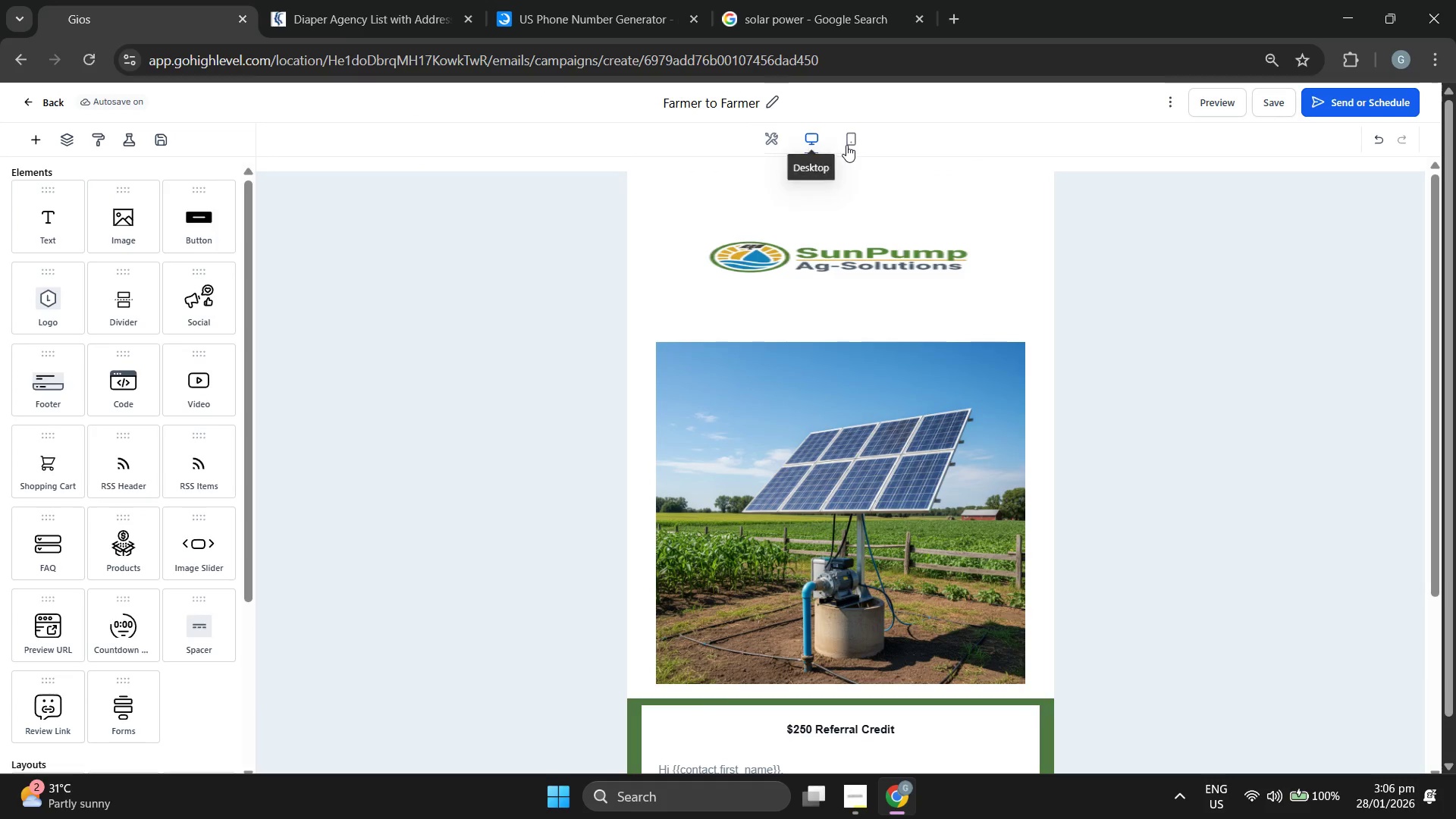 
scroll: coordinate [944, 168], scroll_direction: down, amount: 1.0
 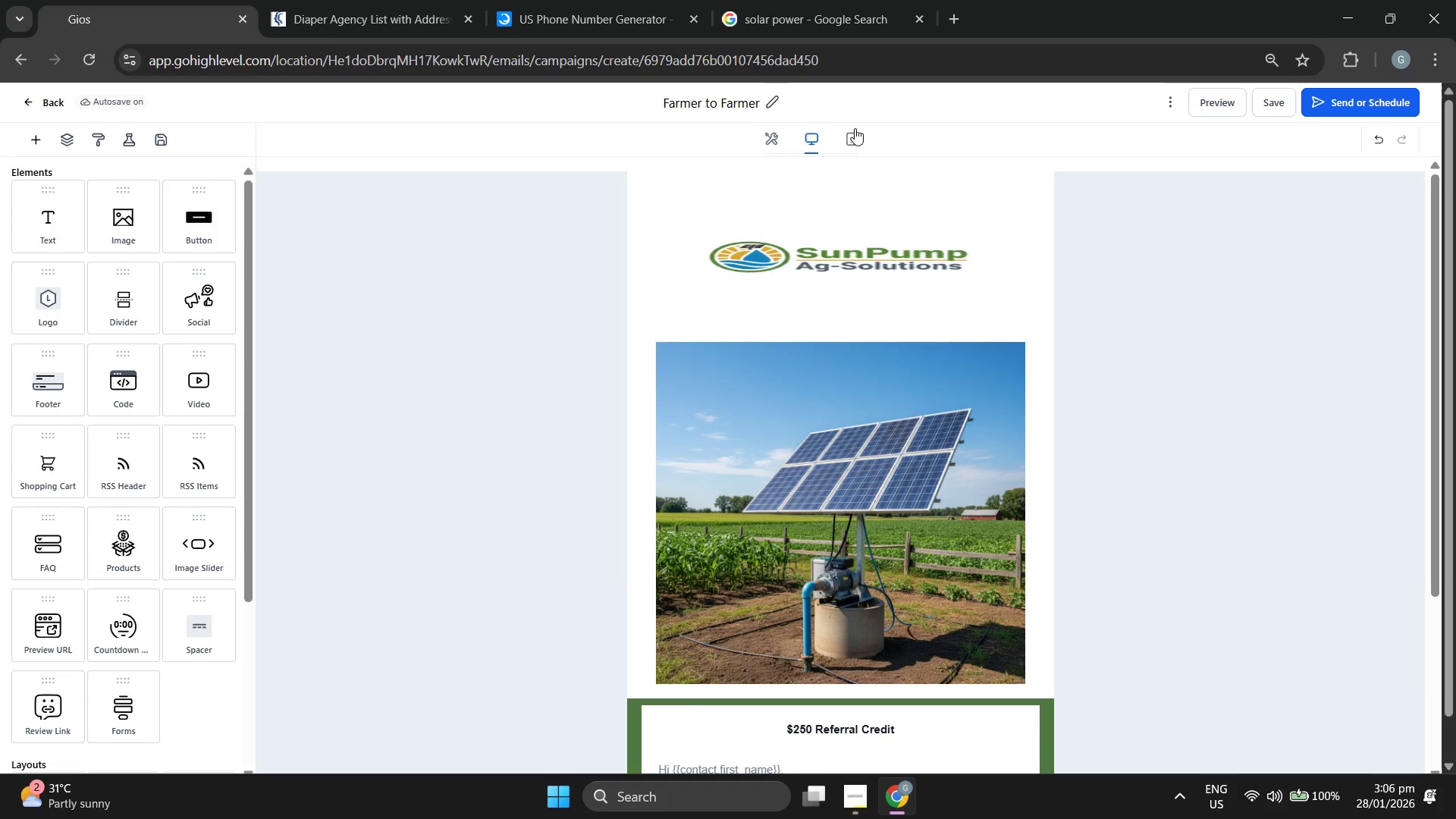 
left_click([852, 130])
 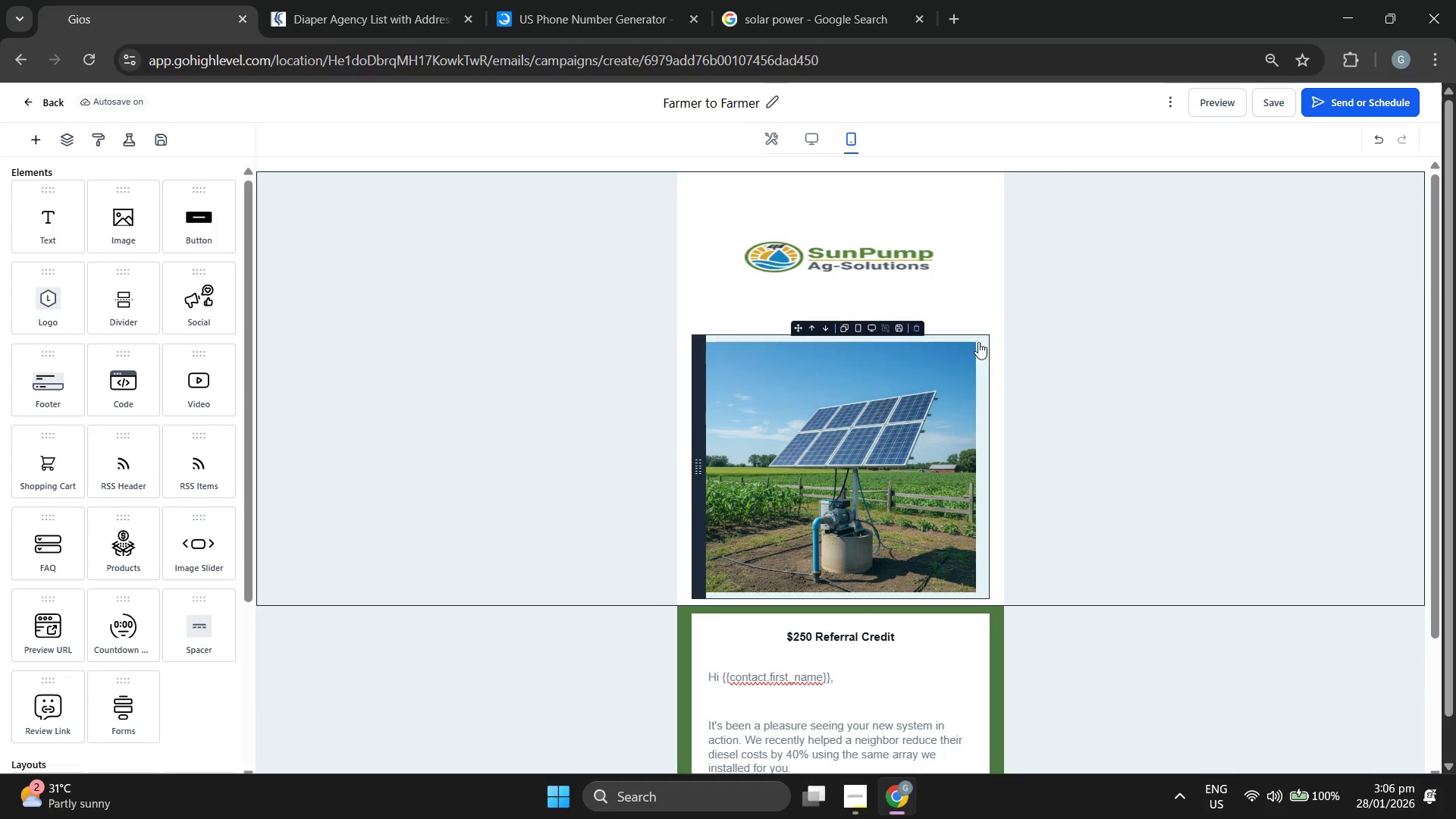 
scroll: coordinate [978, 353], scroll_direction: down, amount: 4.0
 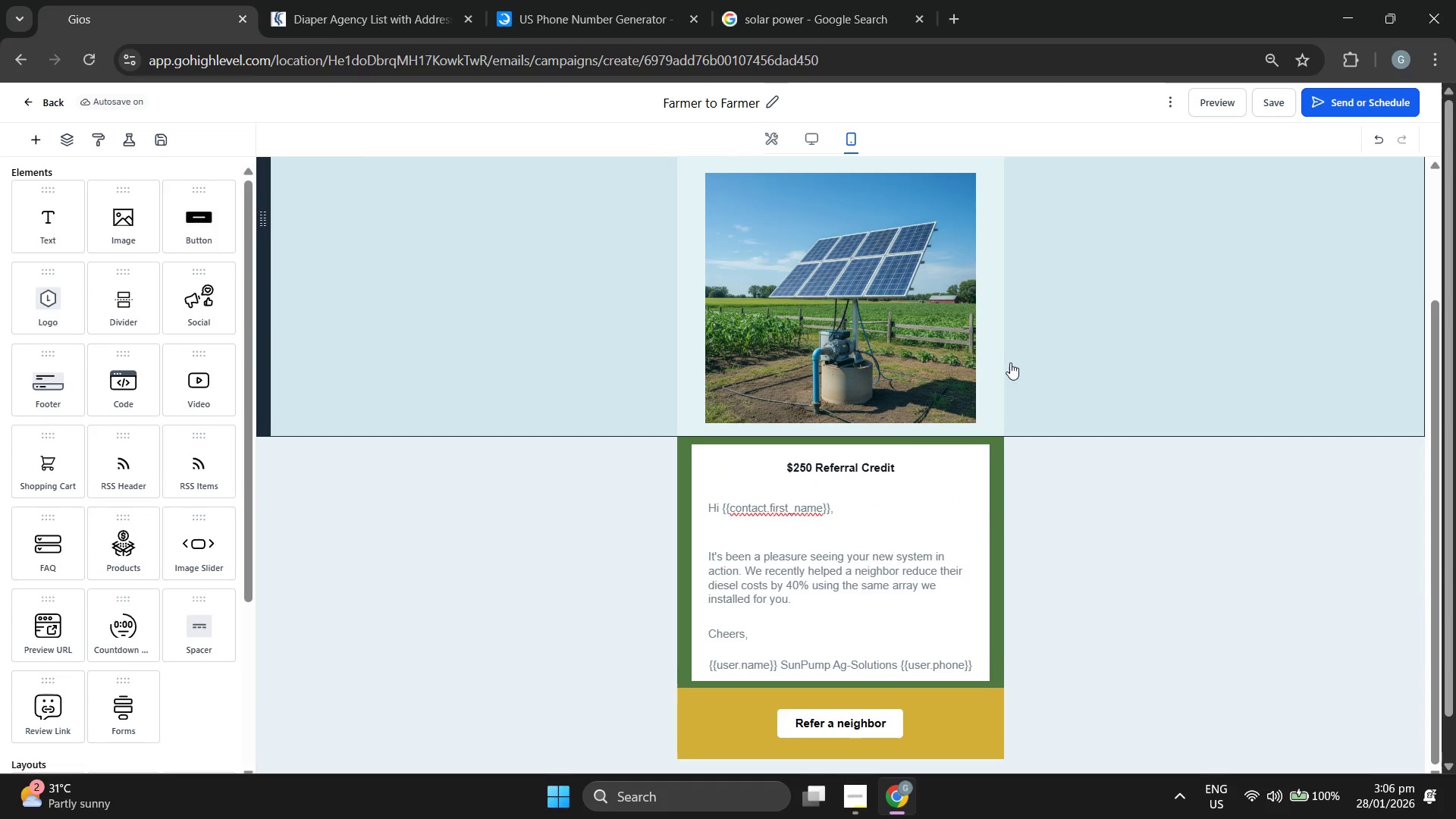 
scroll: coordinate [1037, 400], scroll_direction: up, amount: 6.0
 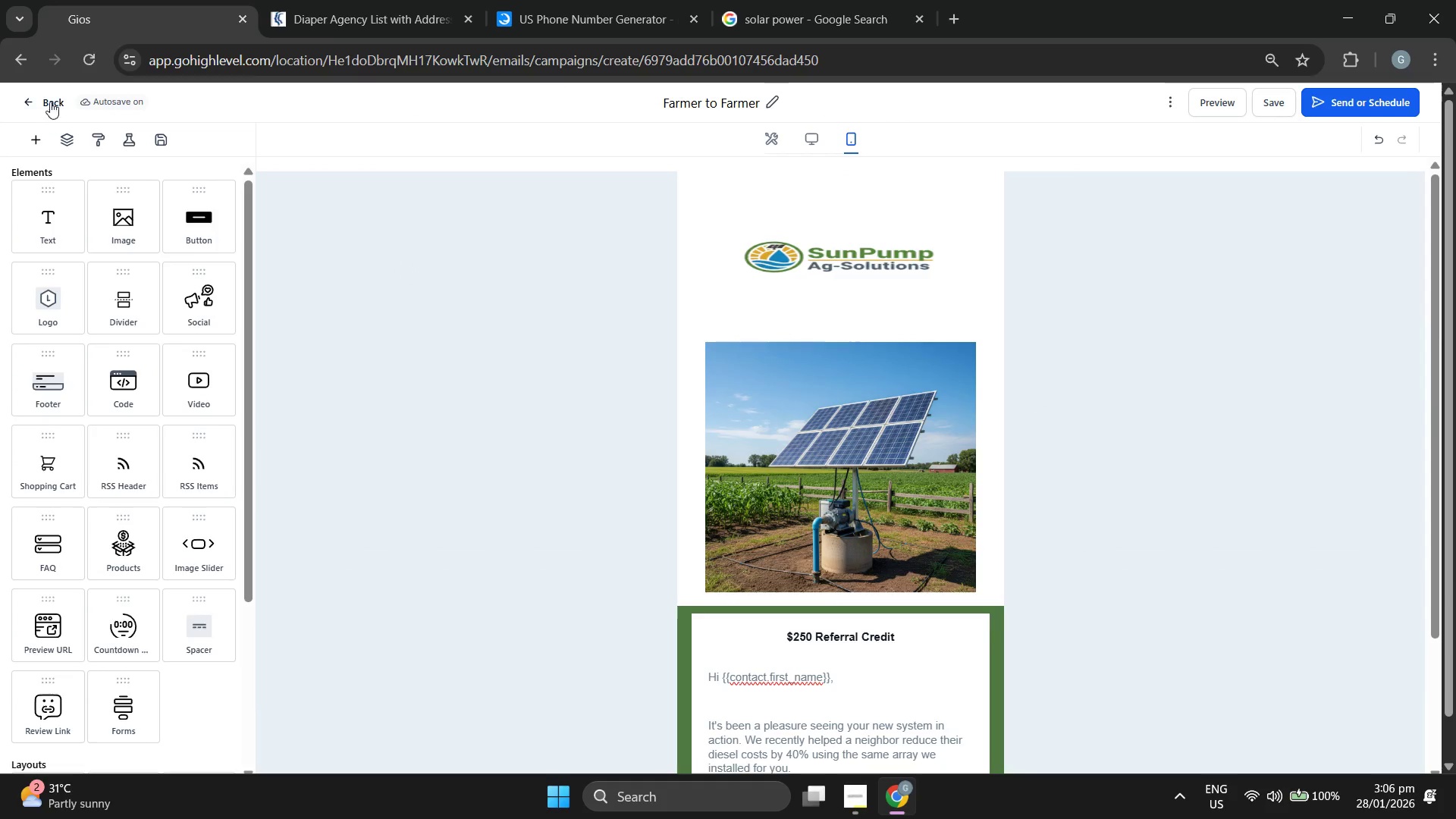 
left_click([49, 98])
 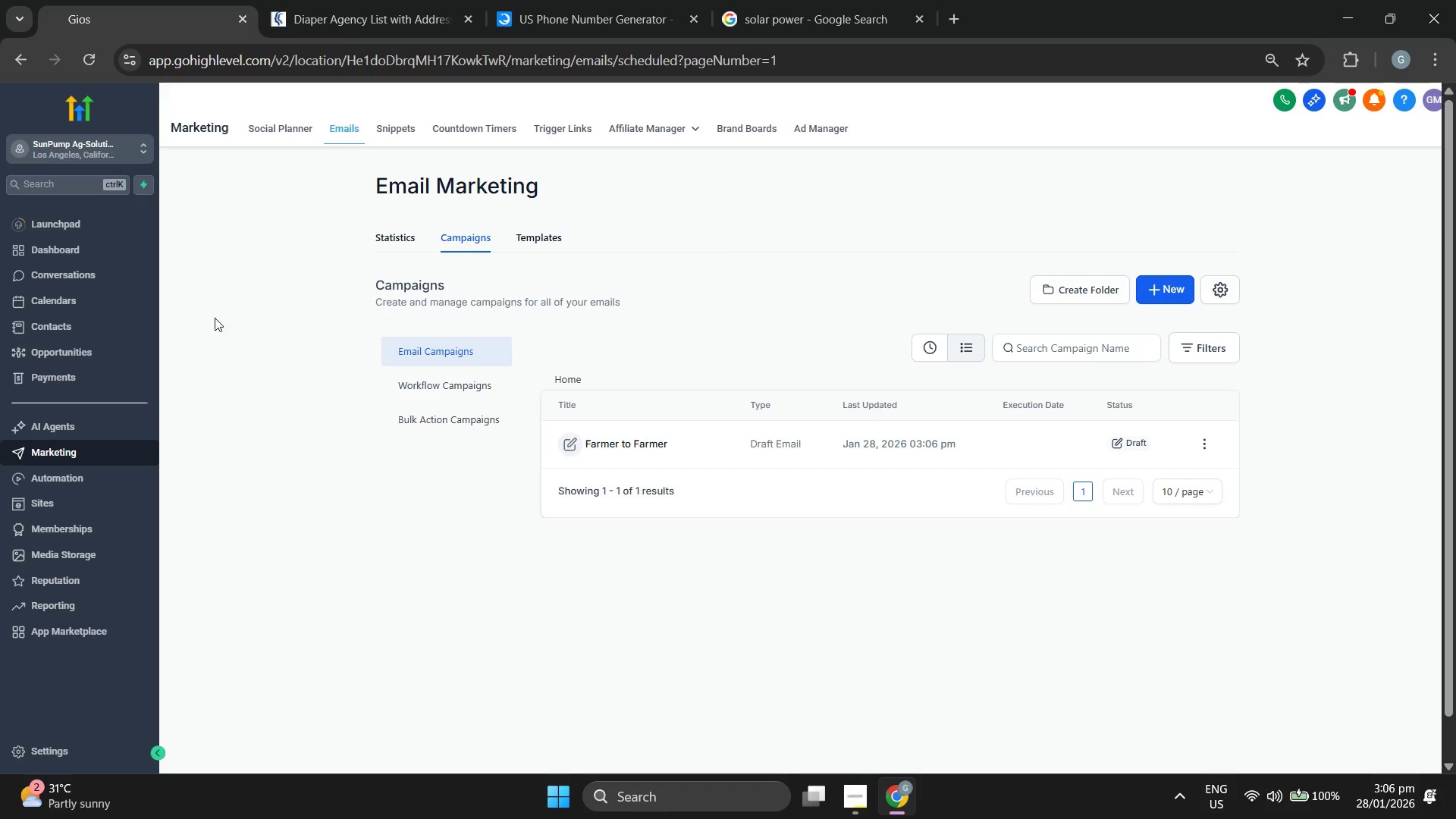 
wait(9.39)
 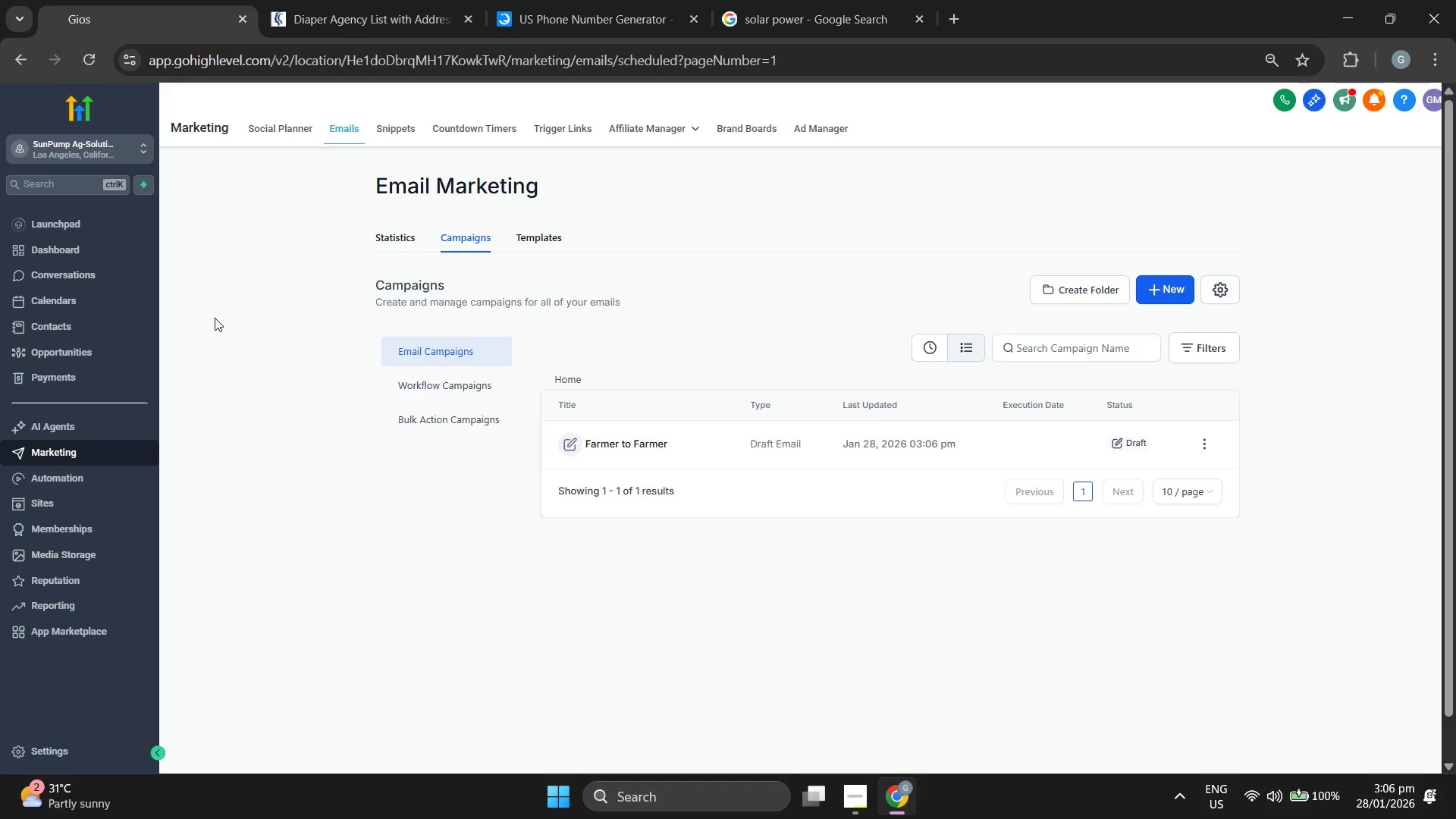 
left_click([854, 794])